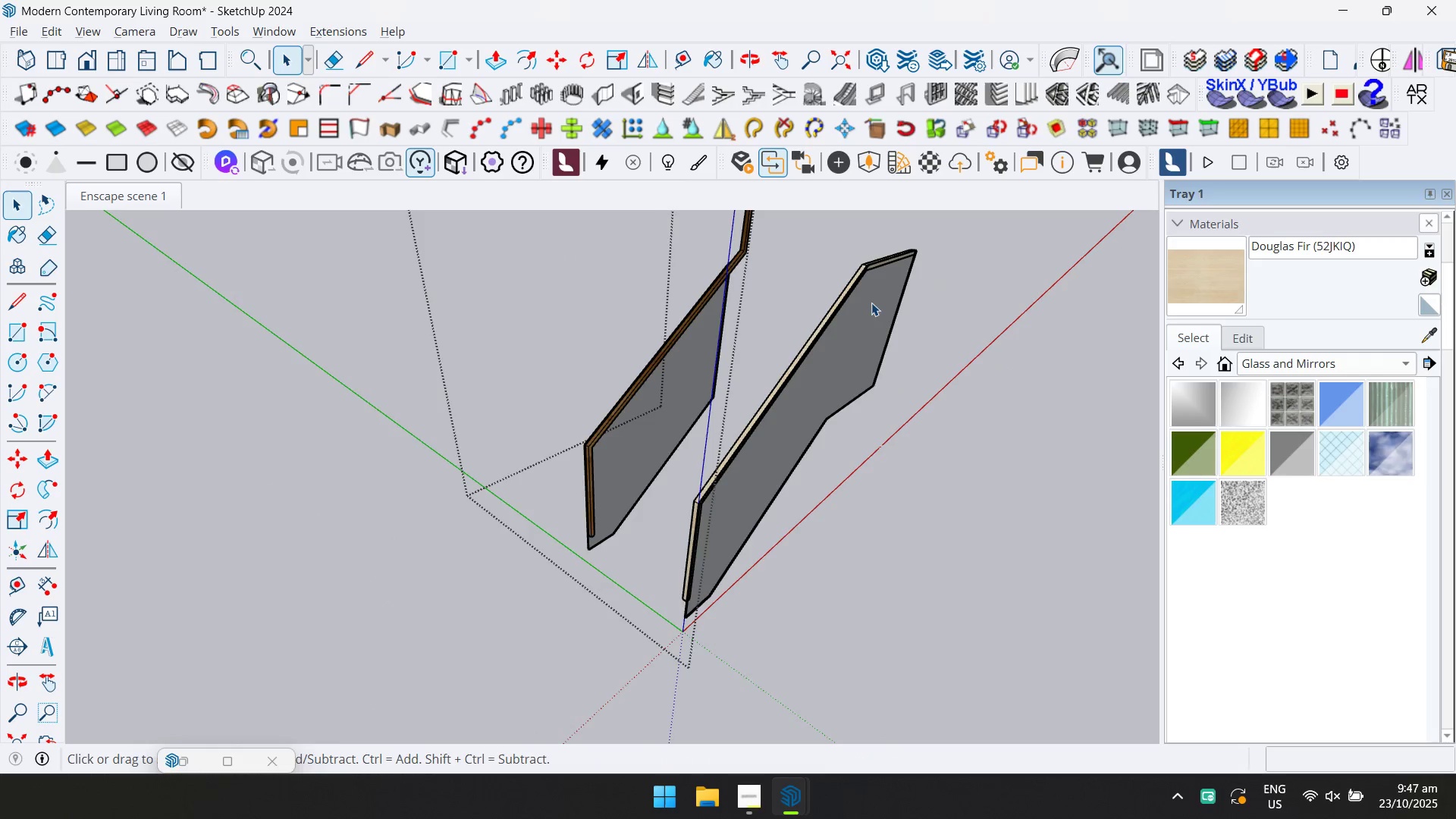 
scroll: coordinate [681, 291], scroll_direction: up, amount: 10.0
 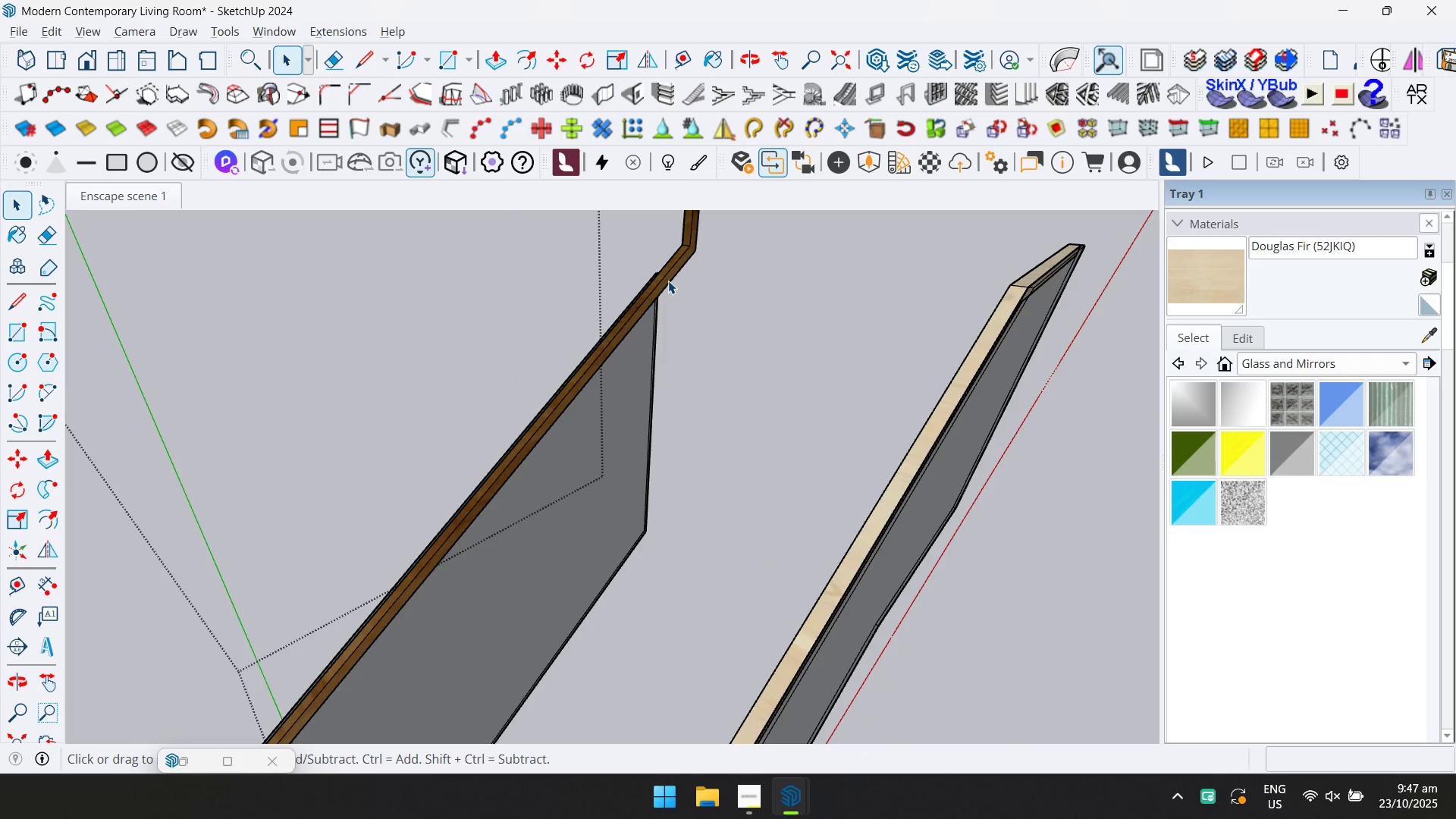 
double_click([668, 281])
 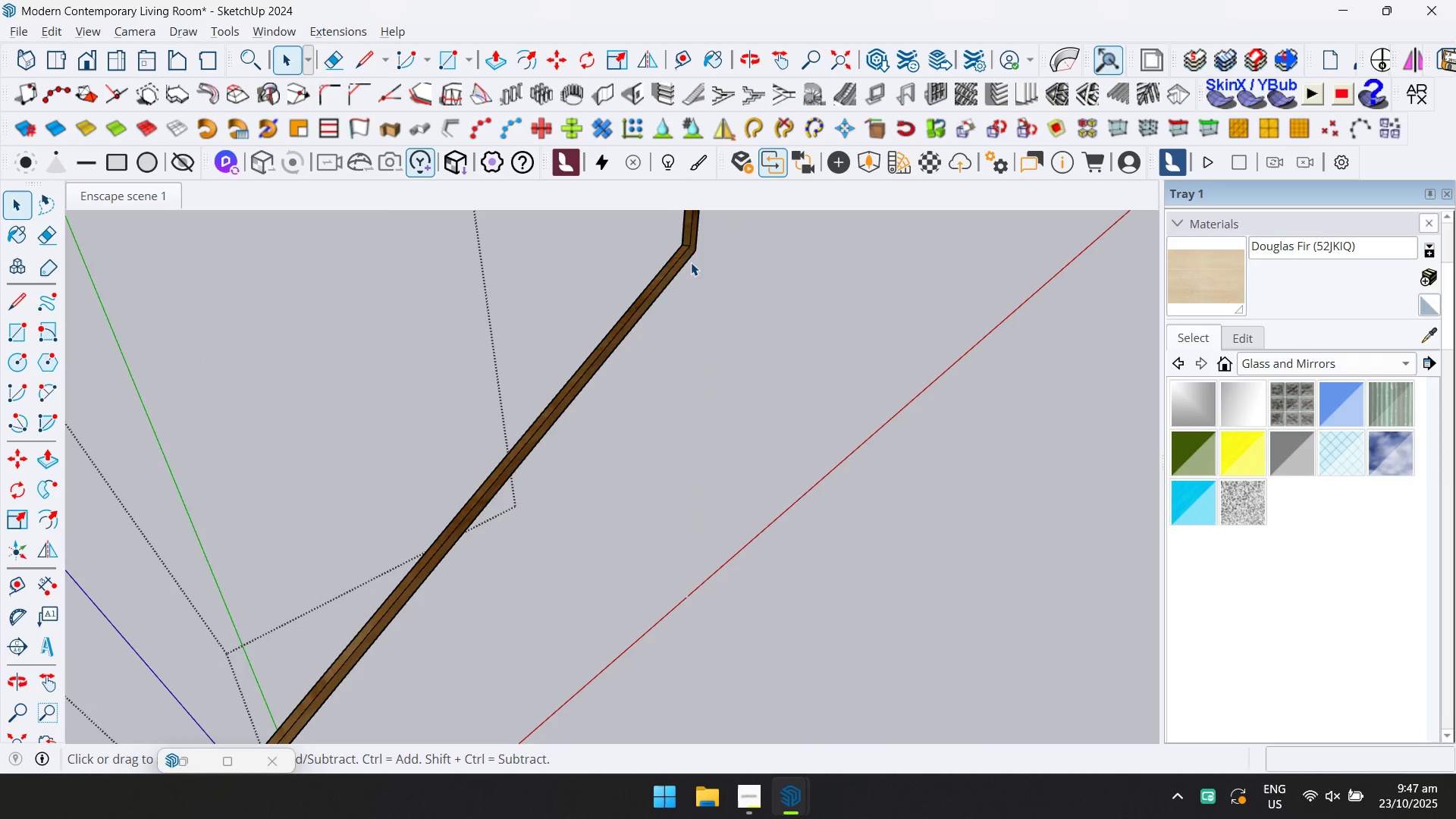 
double_click([691, 262])
 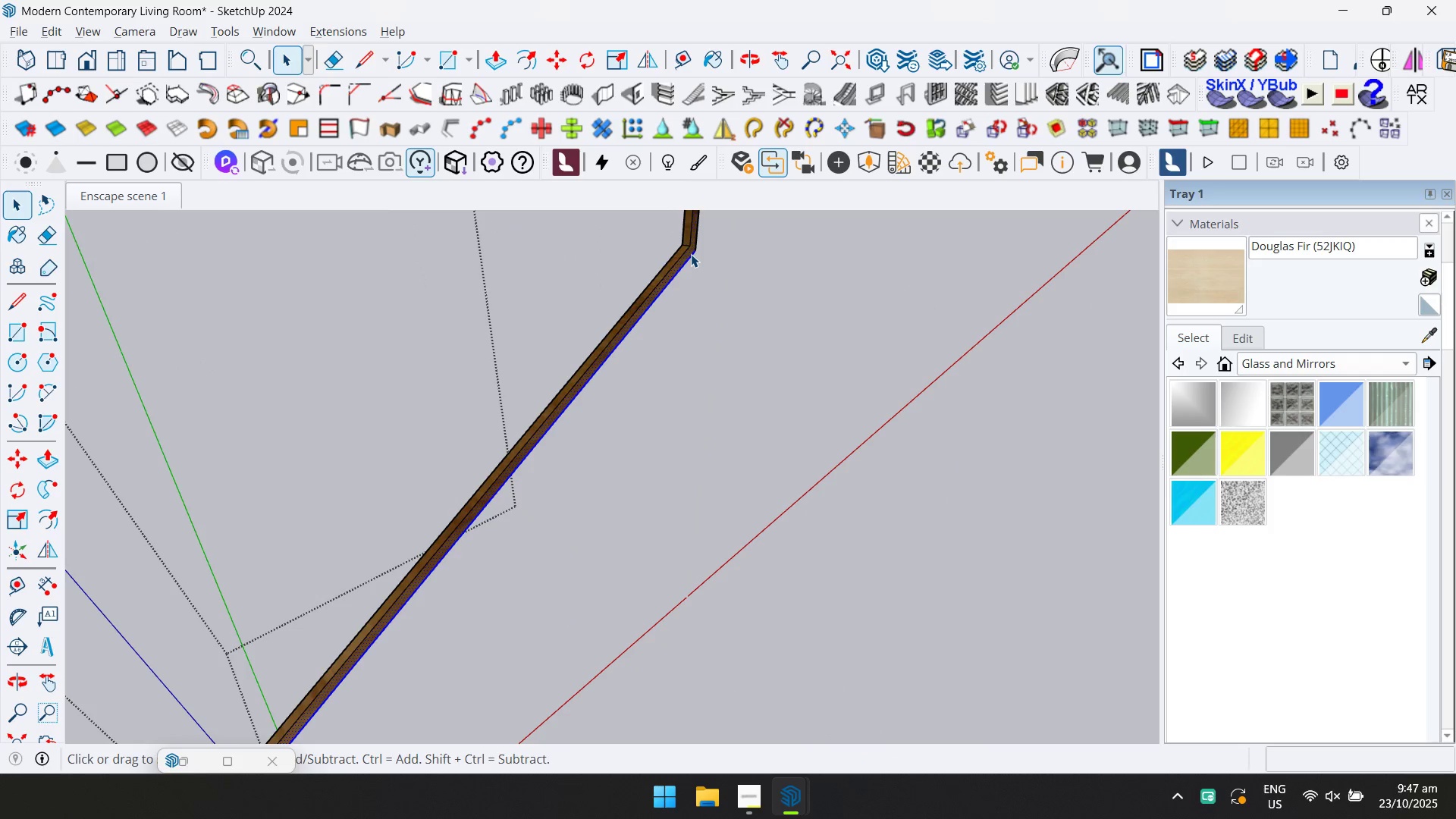 
left_click([690, 254])
 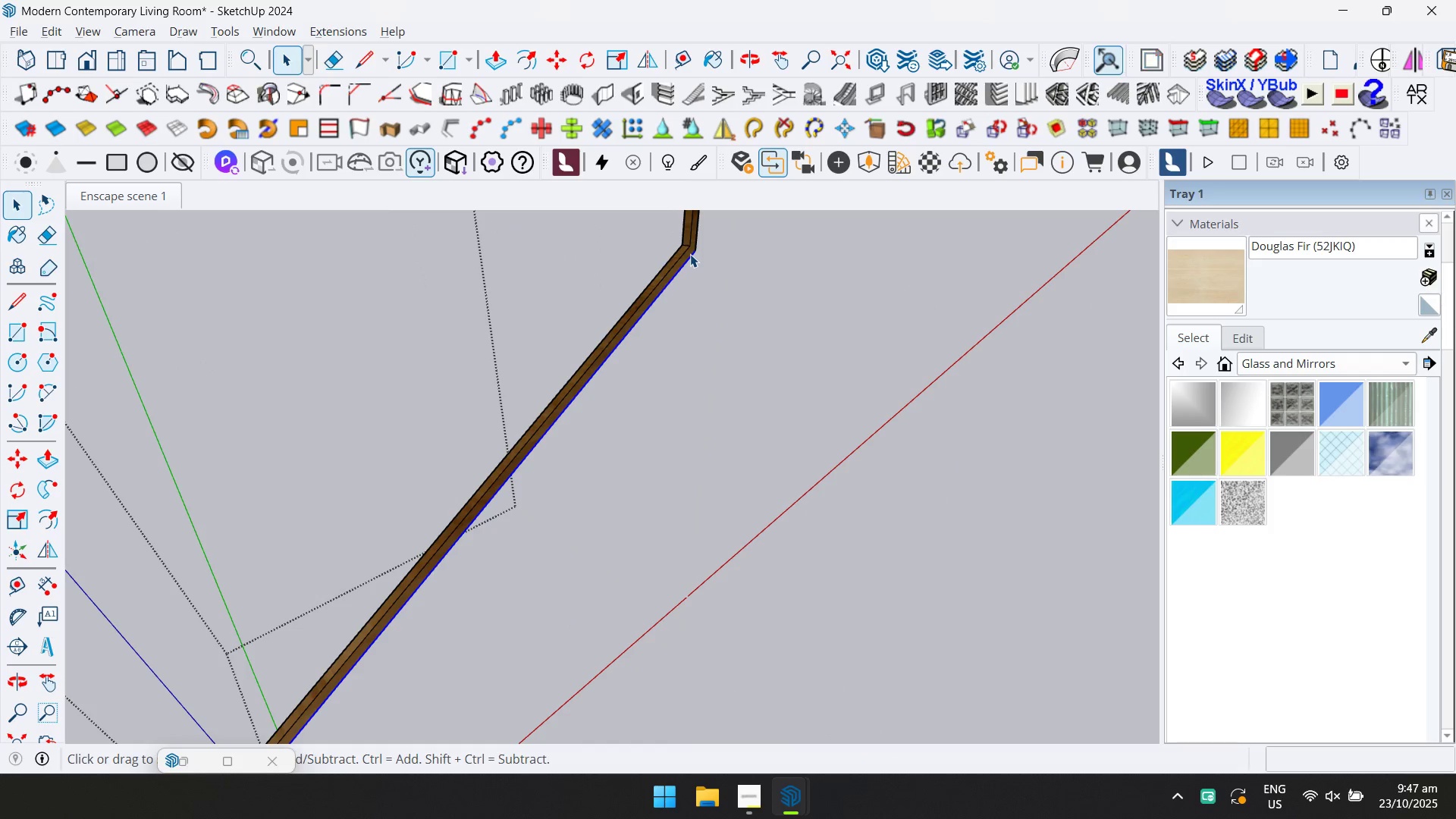 
scroll: coordinate [1002, 266], scroll_direction: up, amount: 3.0
 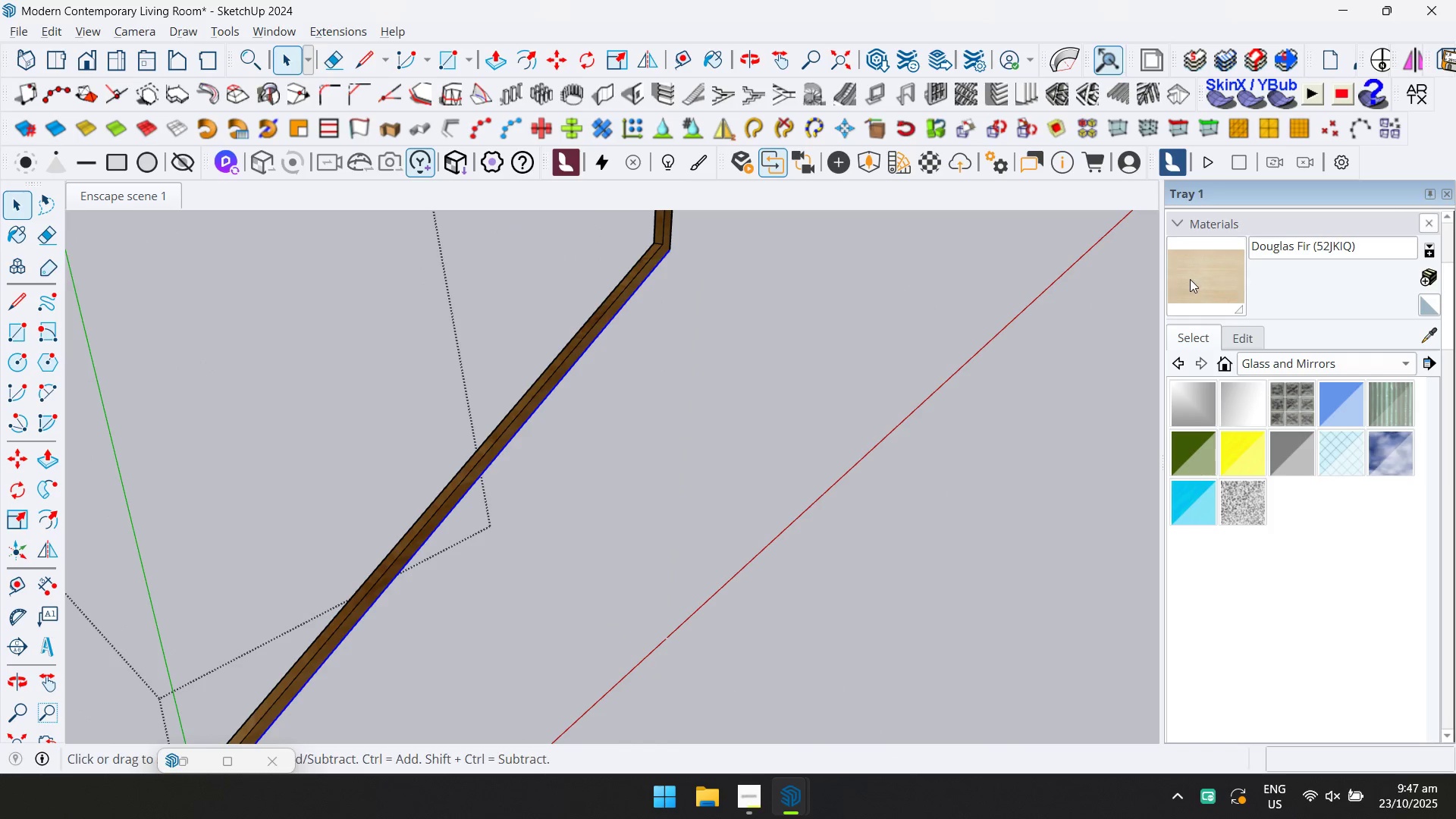 
hold_key(key=ControlLeft, duration=1.51)
left_click([1190, 279])
 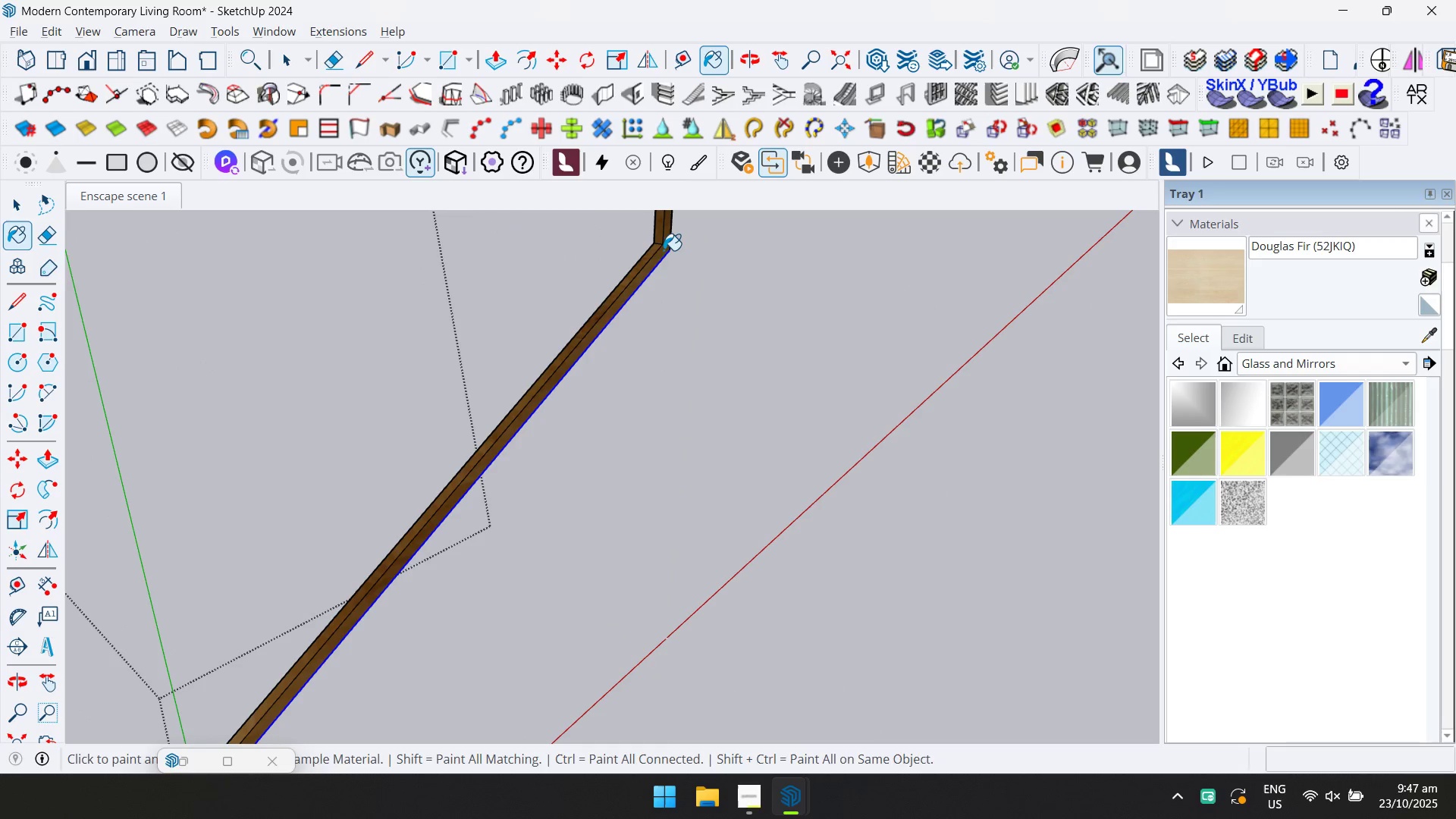 
hold_key(key=ControlLeft, duration=0.85)
left_click([654, 247])
 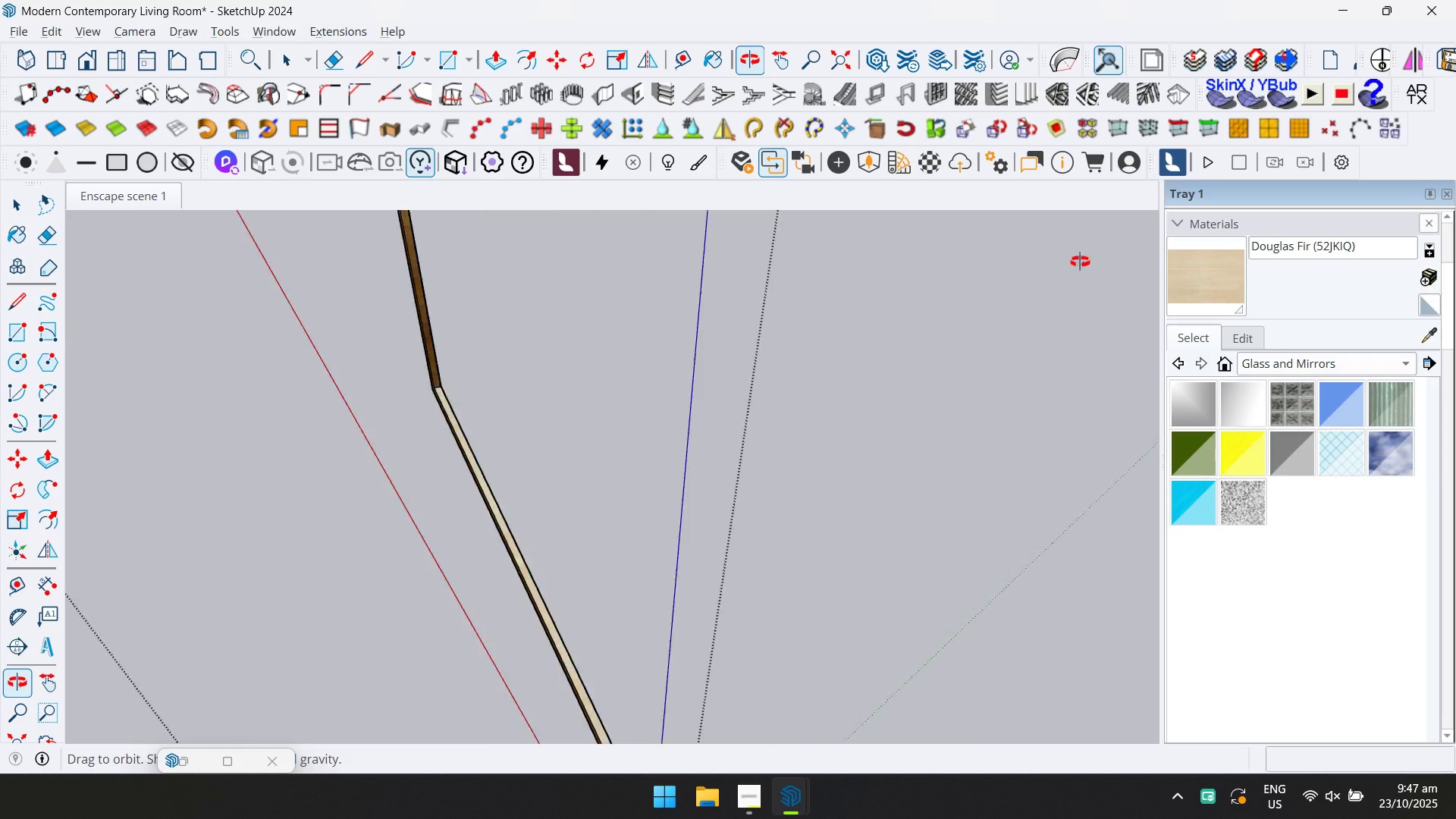 
hold_key(key=ControlLeft, duration=1.5)
scroll: coordinate [369, 400], scroll_direction: up, amount: 5.0
 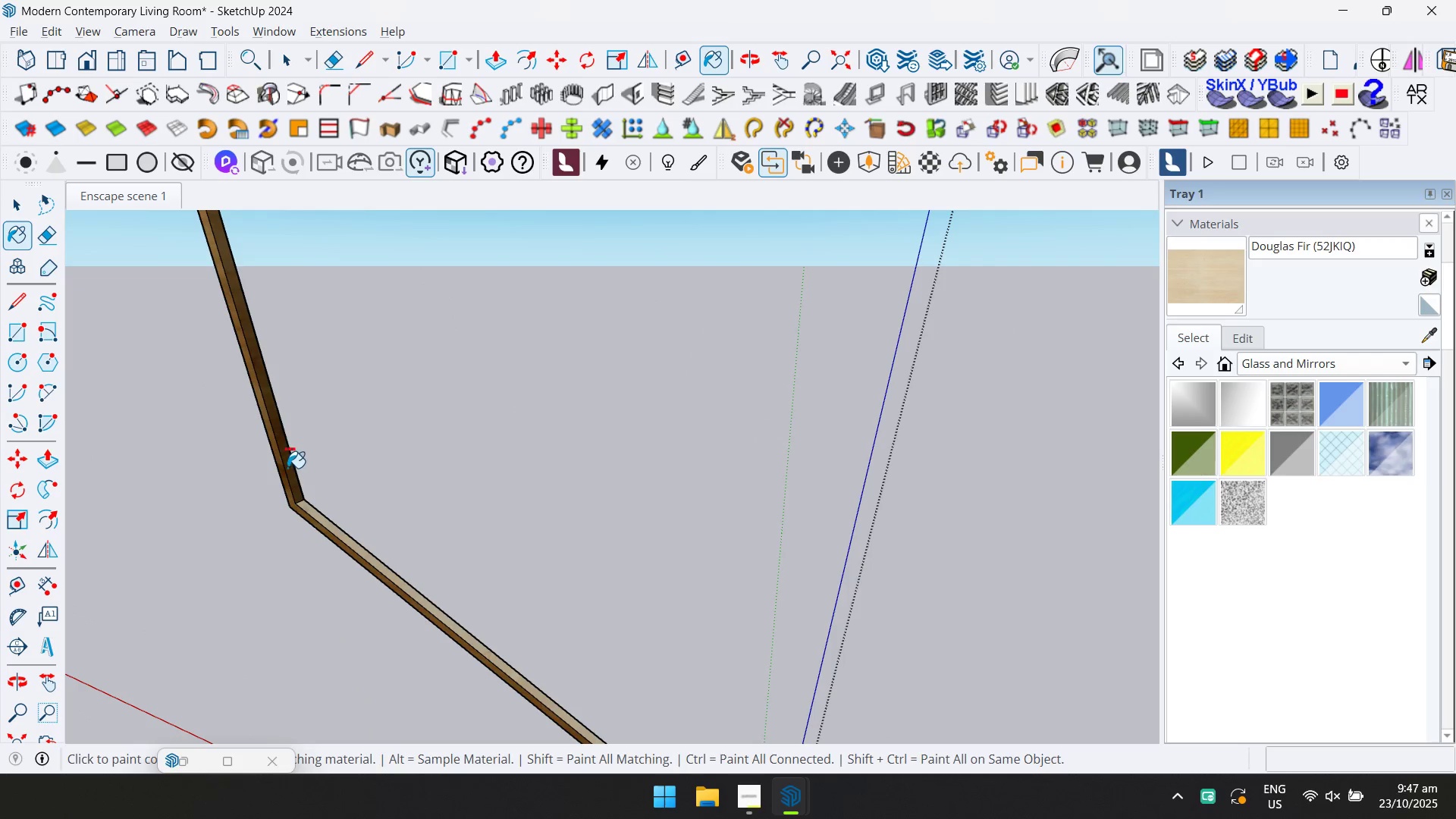 
left_click([287, 468])
 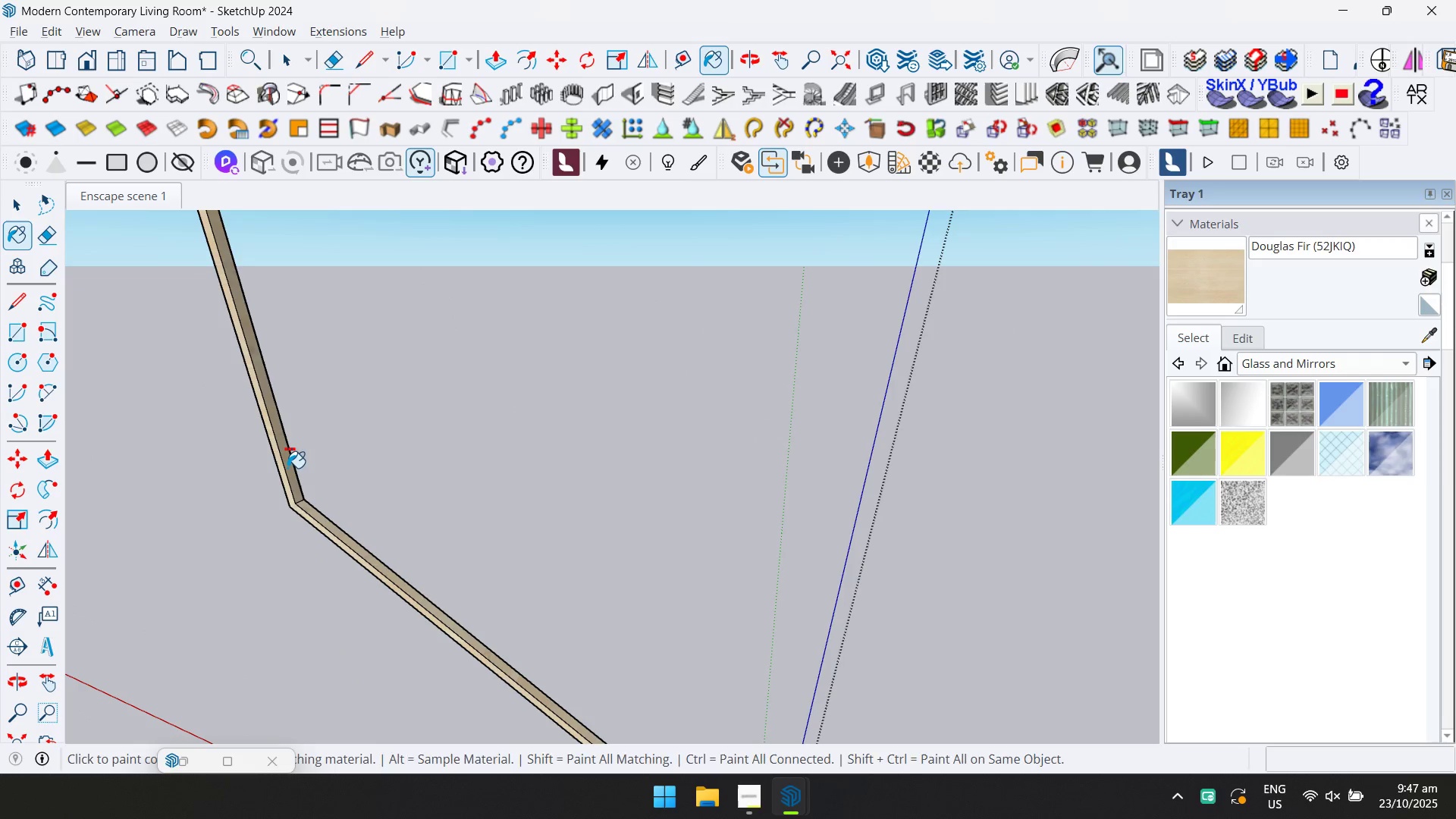 
scroll: coordinate [449, 429], scroll_direction: down, amount: 5.0
 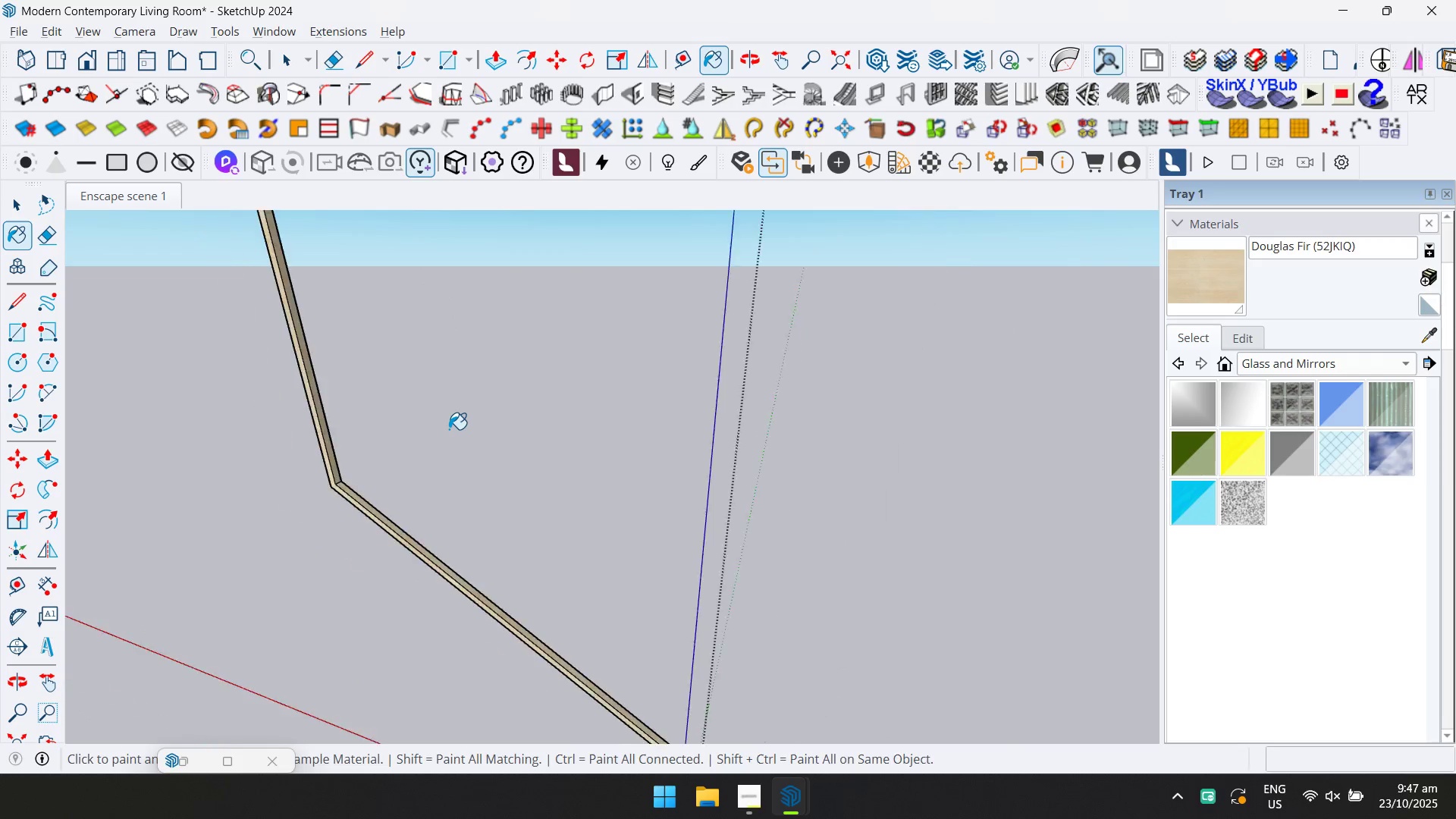 
key(Escape)
 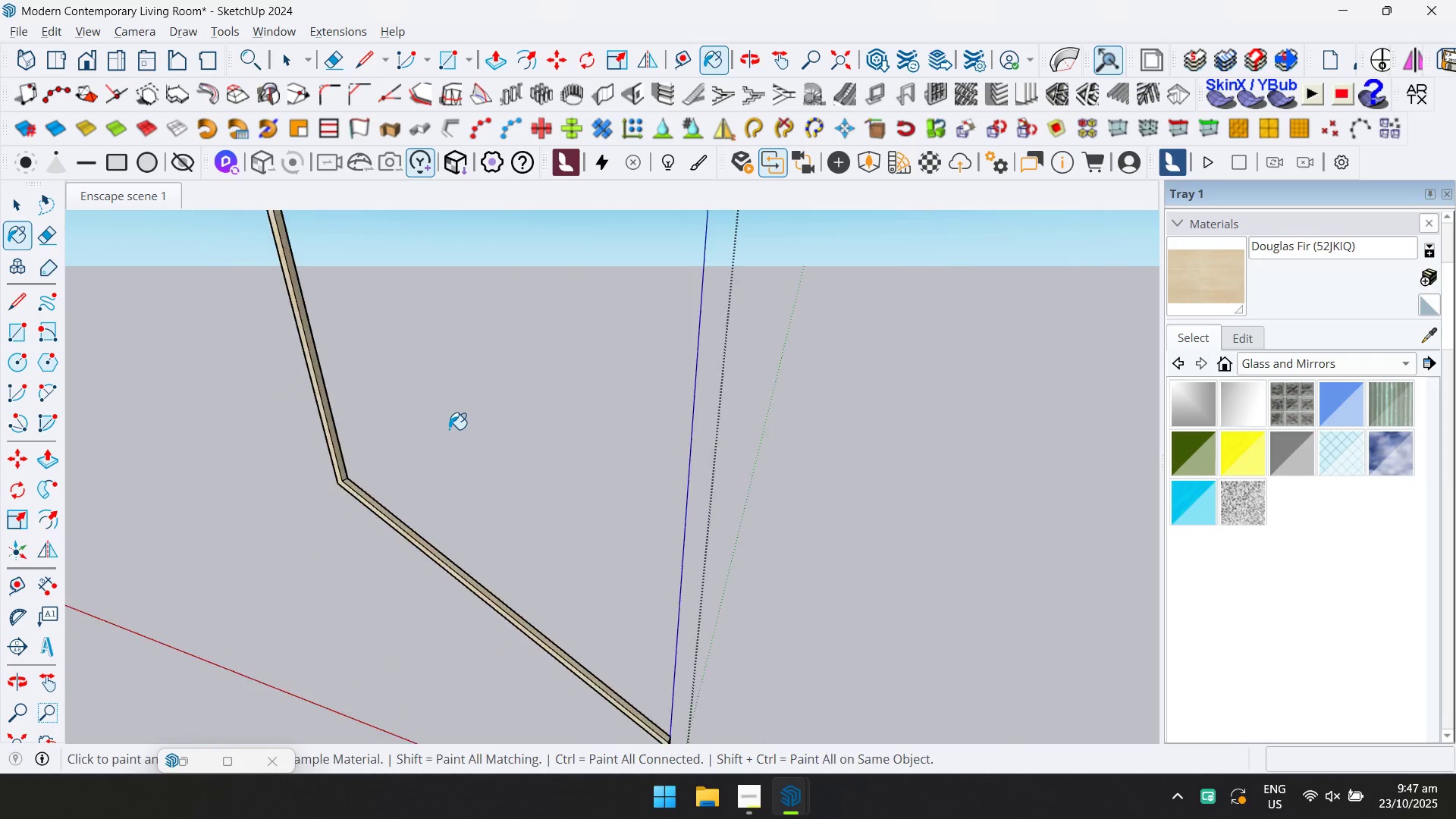 
key(Space)
 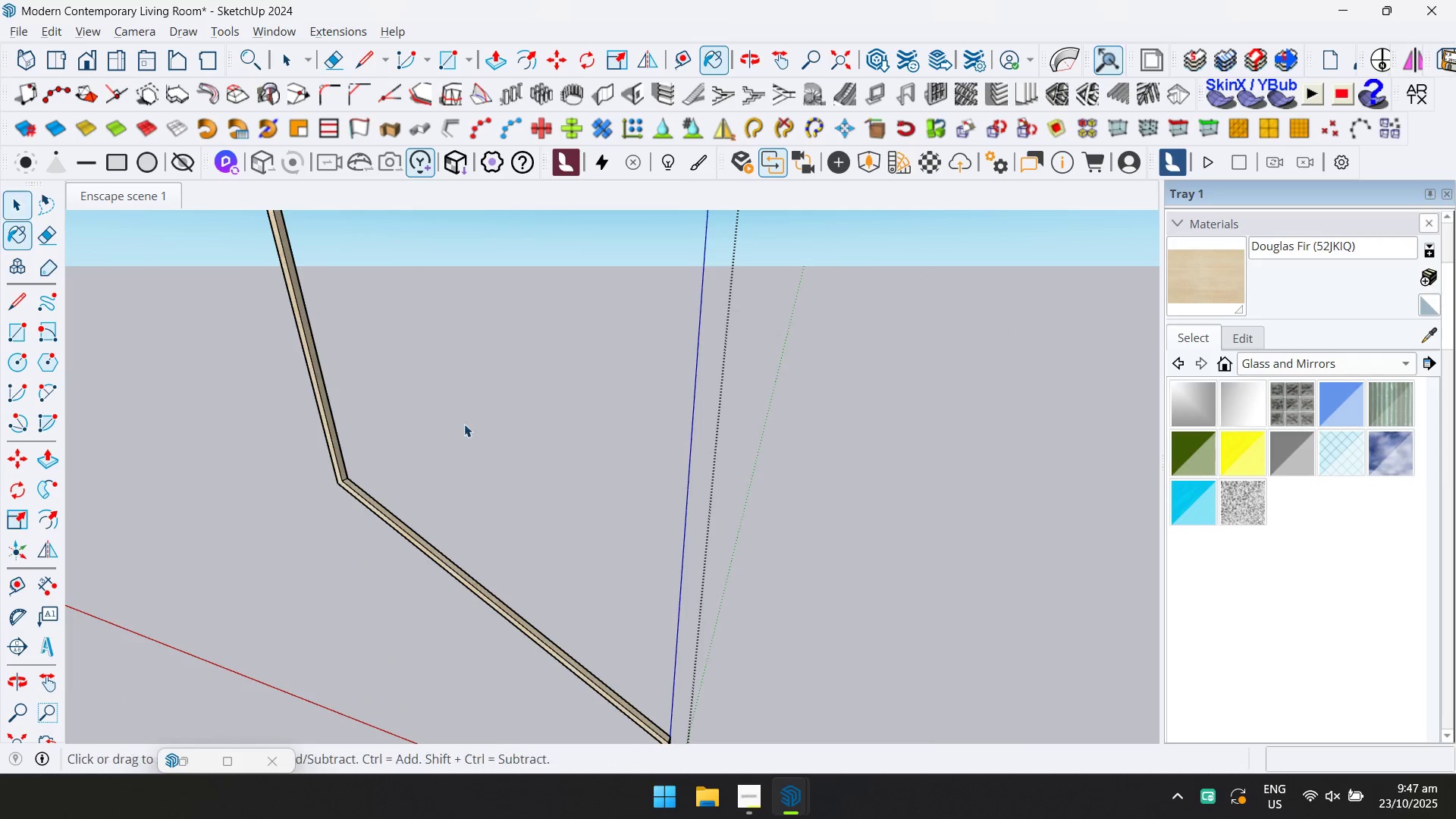 
key(Escape)
 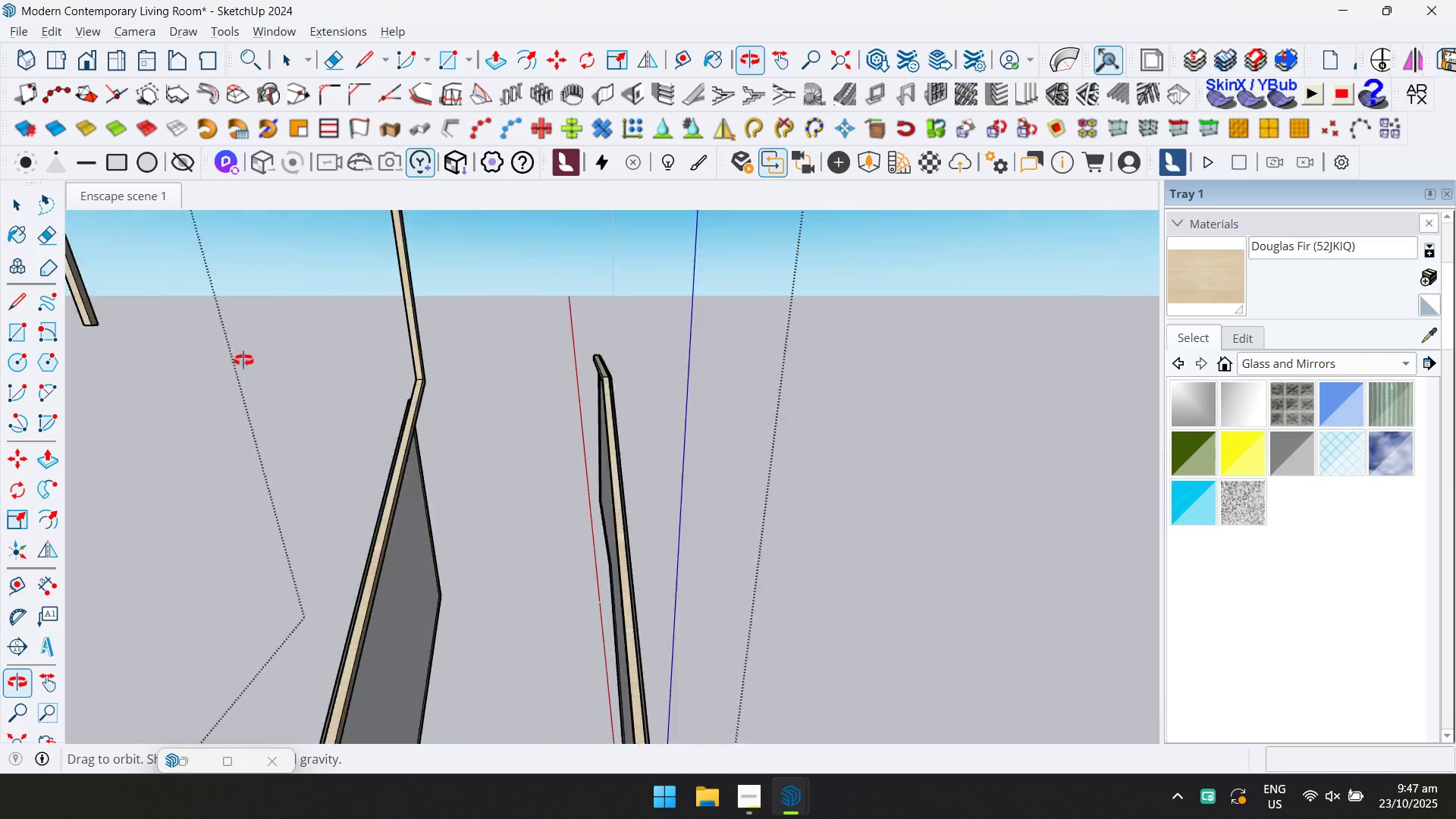 
key(Escape)
 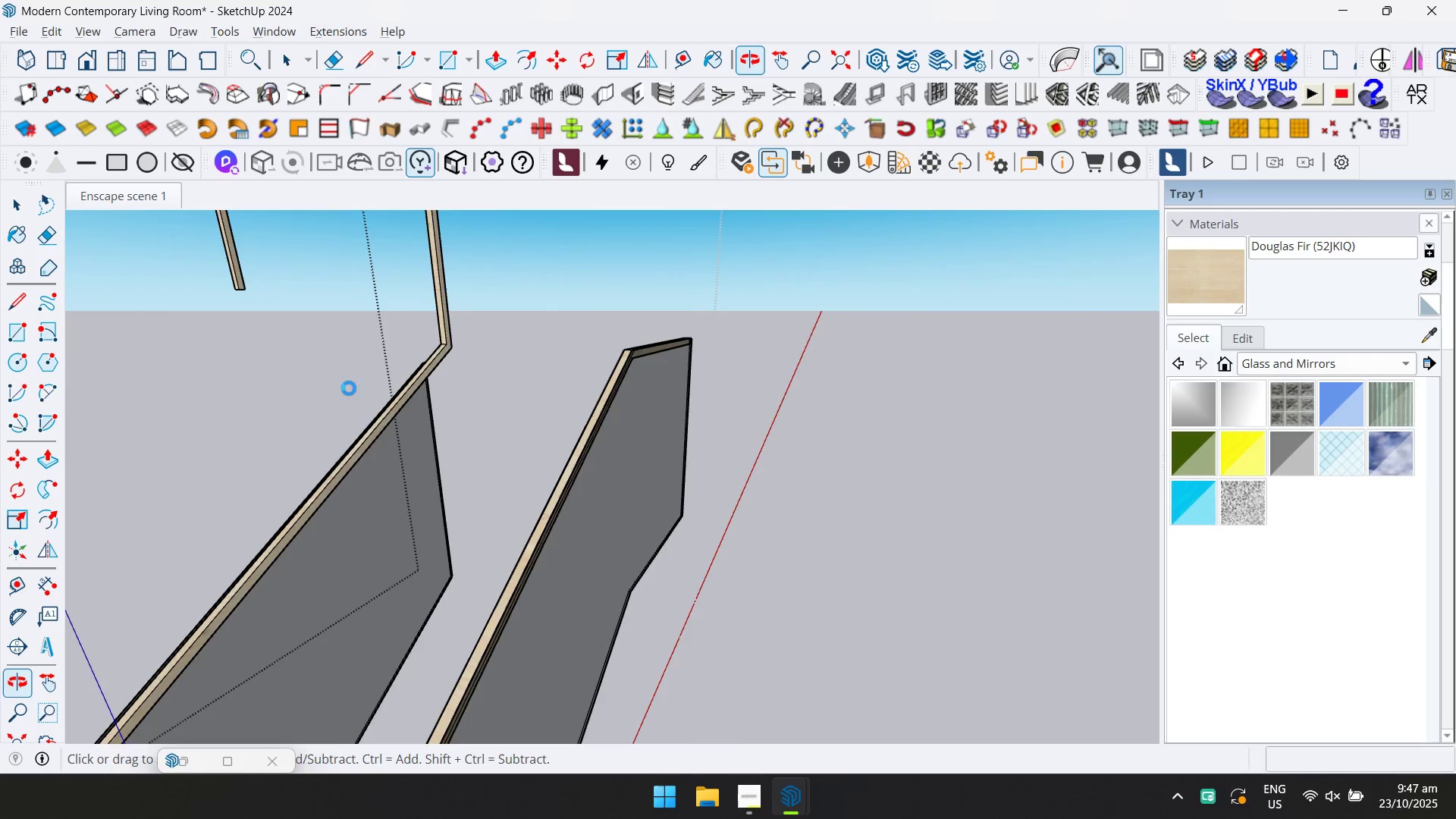 
scroll: coordinate [427, 404], scroll_direction: down, amount: 6.0
 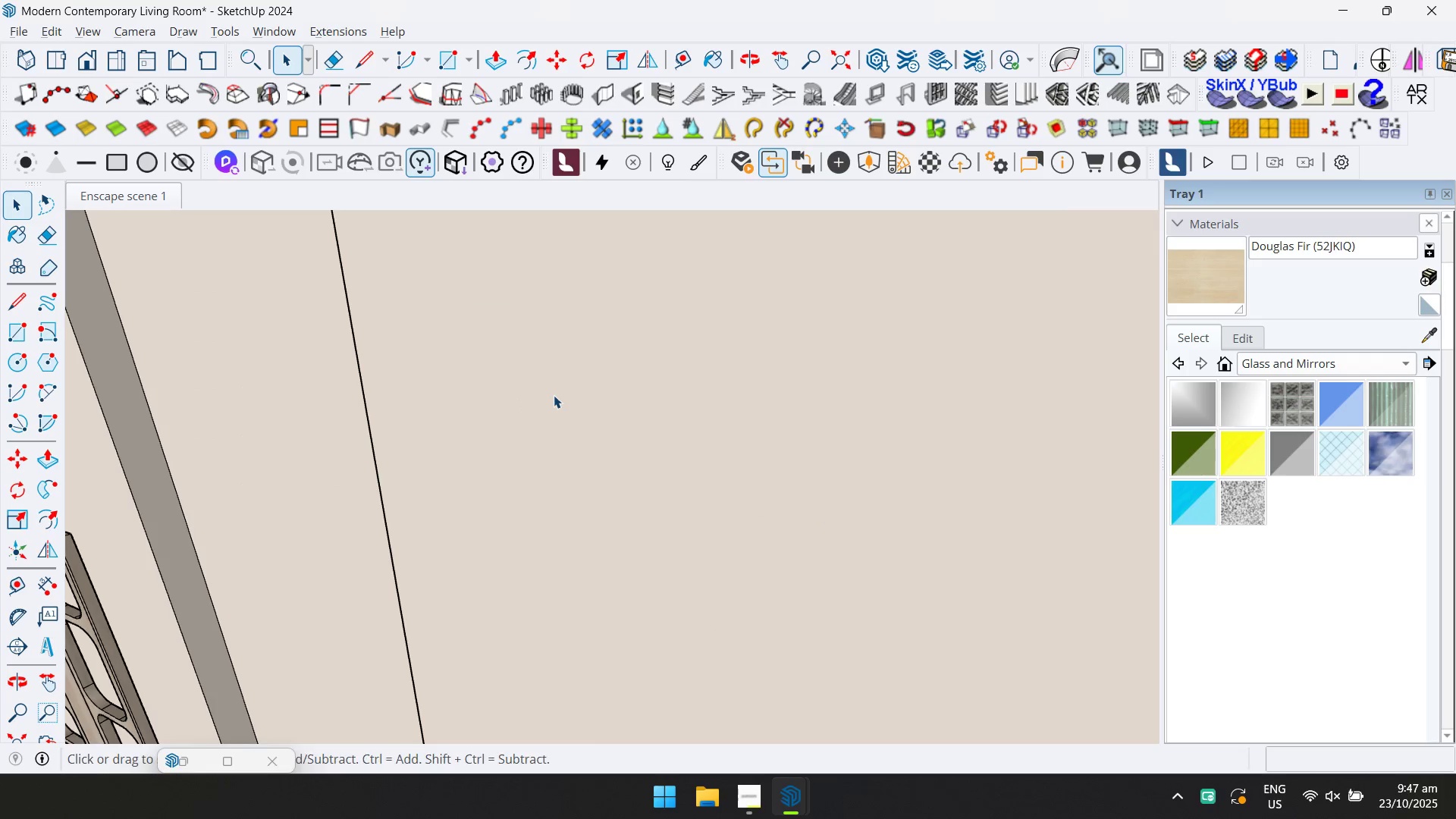 
scroll: coordinate [662, 472], scroll_direction: up, amount: 7.0
 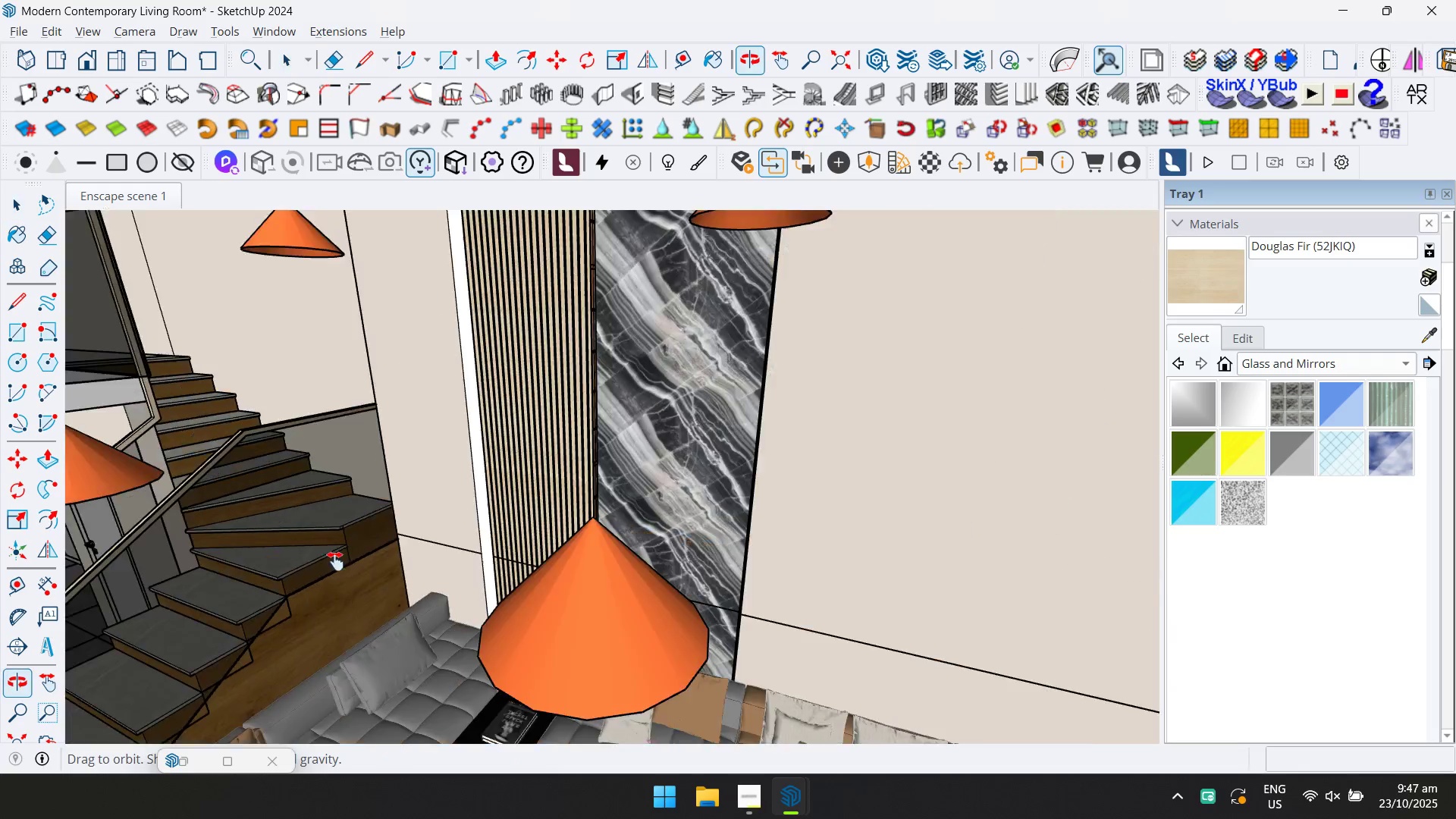 
hold_key(key=ShiftLeft, duration=0.66)
 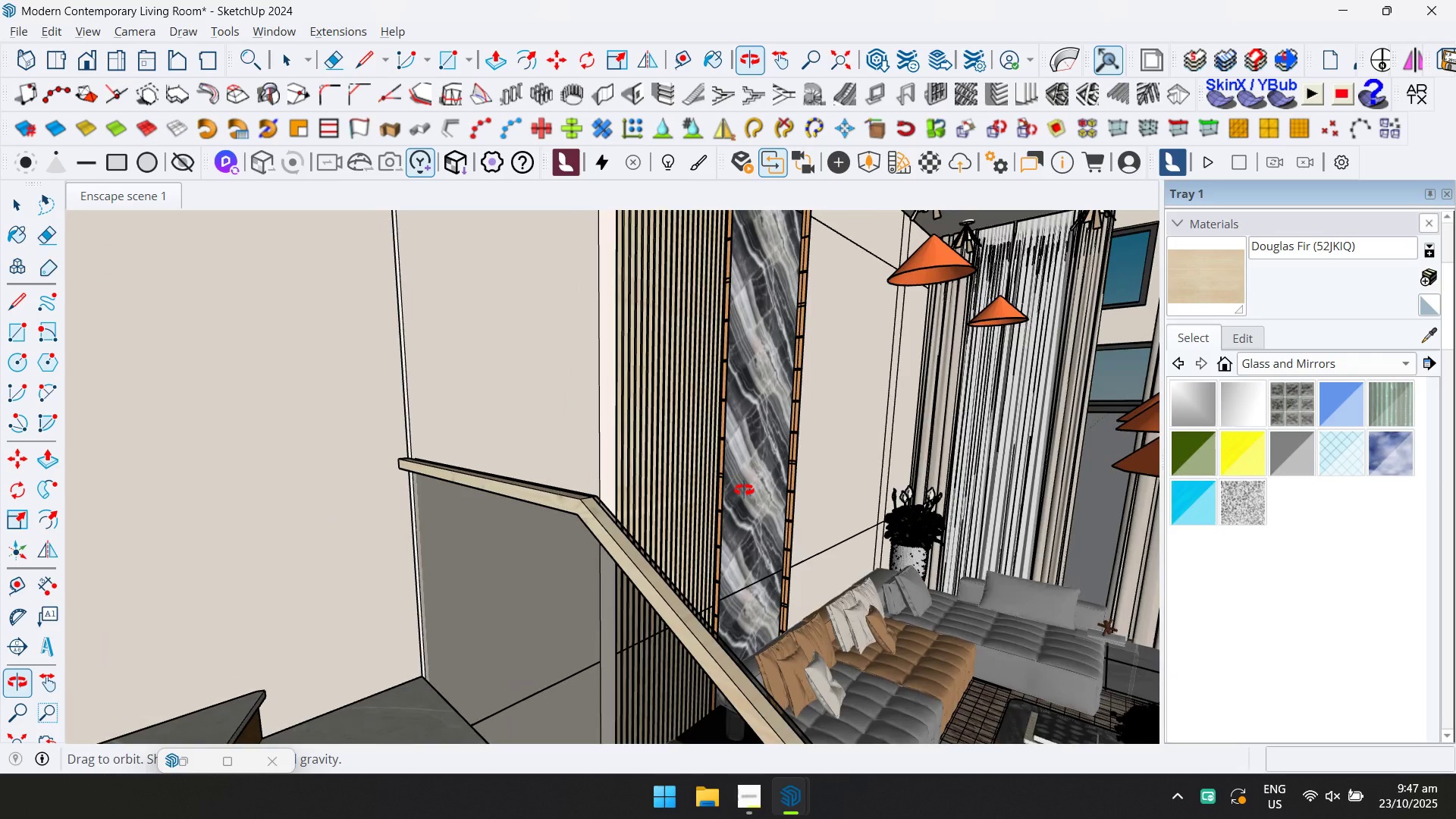 
hold_key(key=ShiftLeft, duration=0.93)
 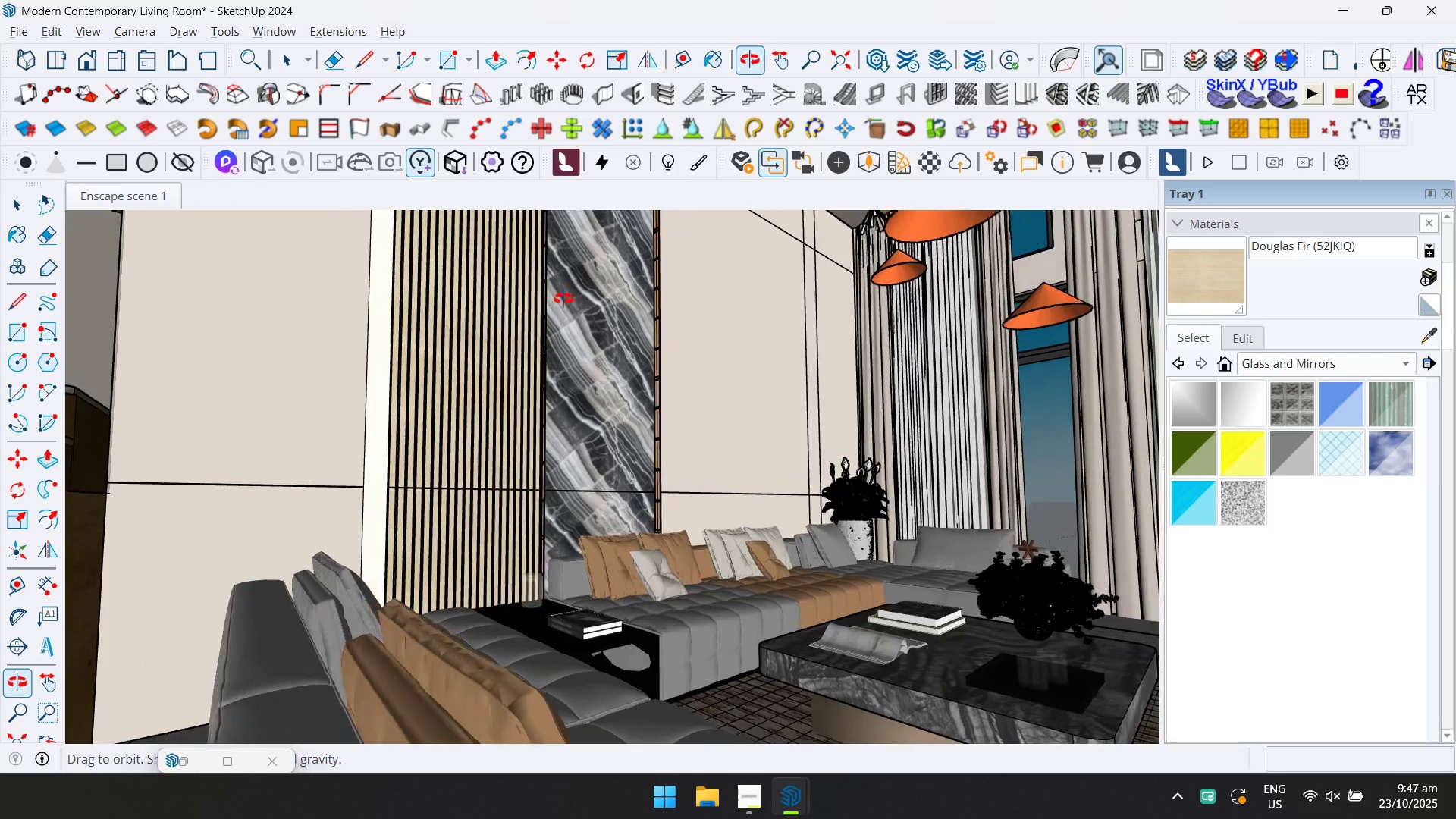 
hold_key(key=ShiftLeft, duration=0.76)
 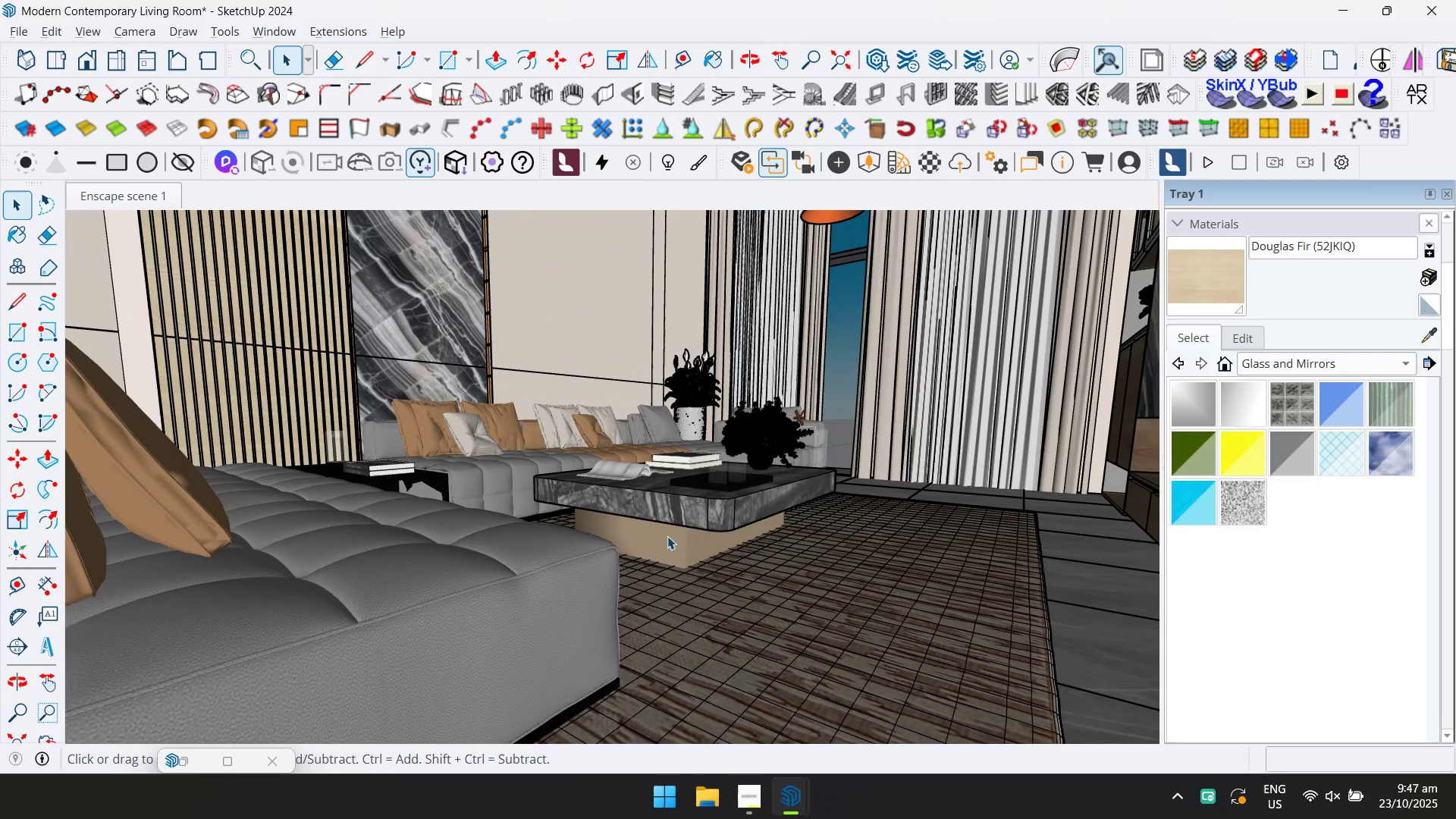 
double_click([667, 536])
 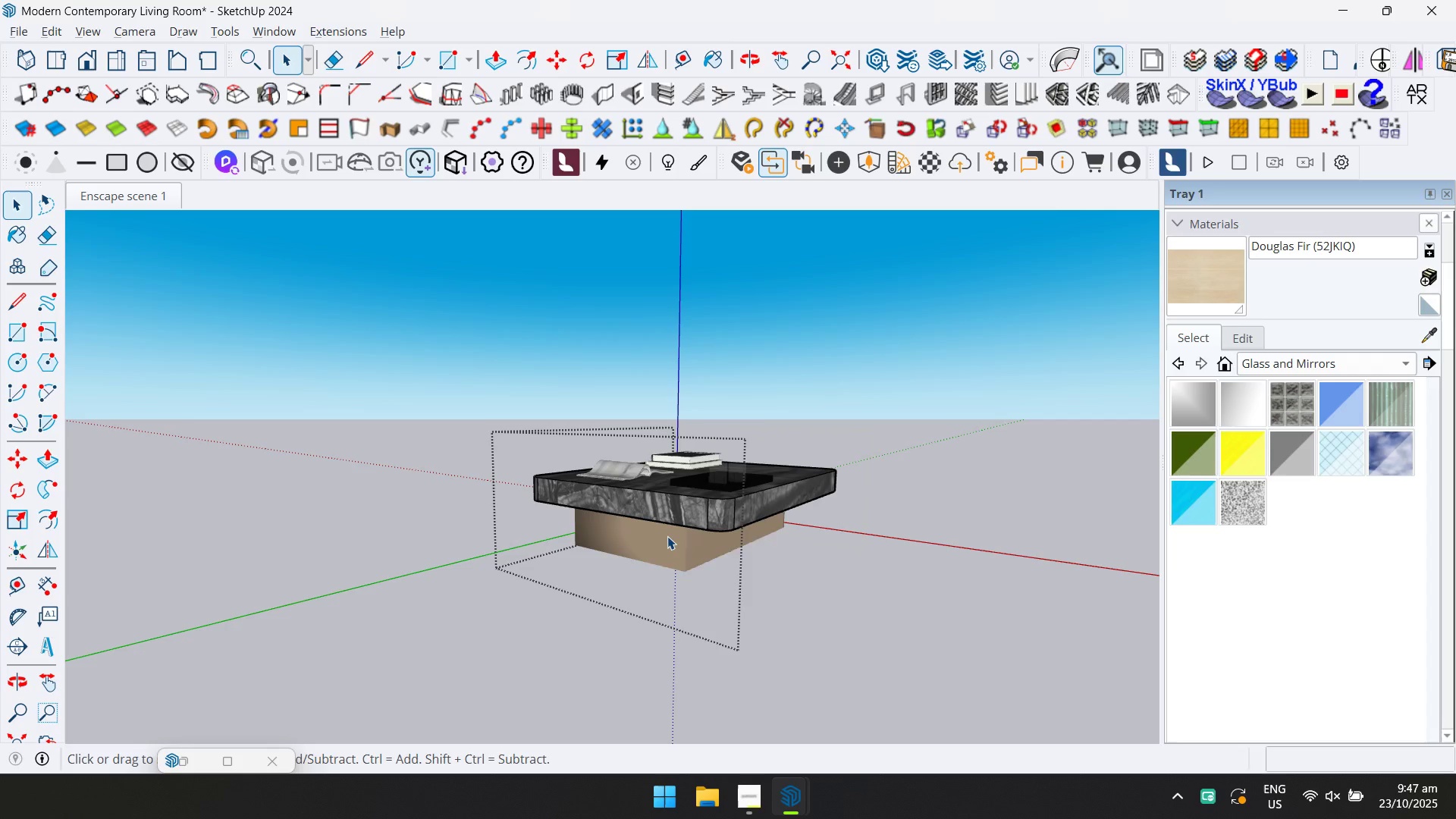 
double_click([667, 536])
 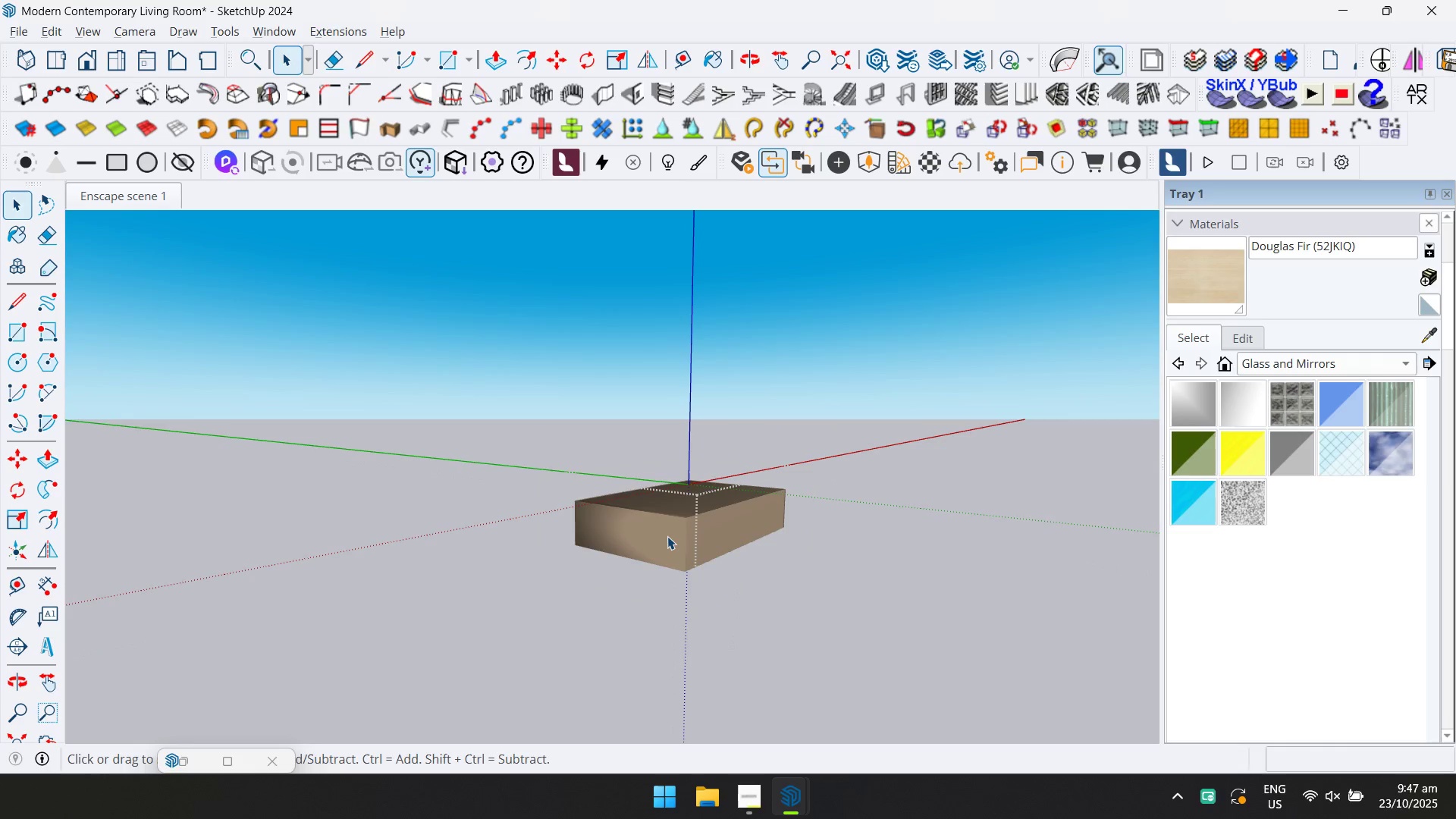 
left_click([667, 536])
 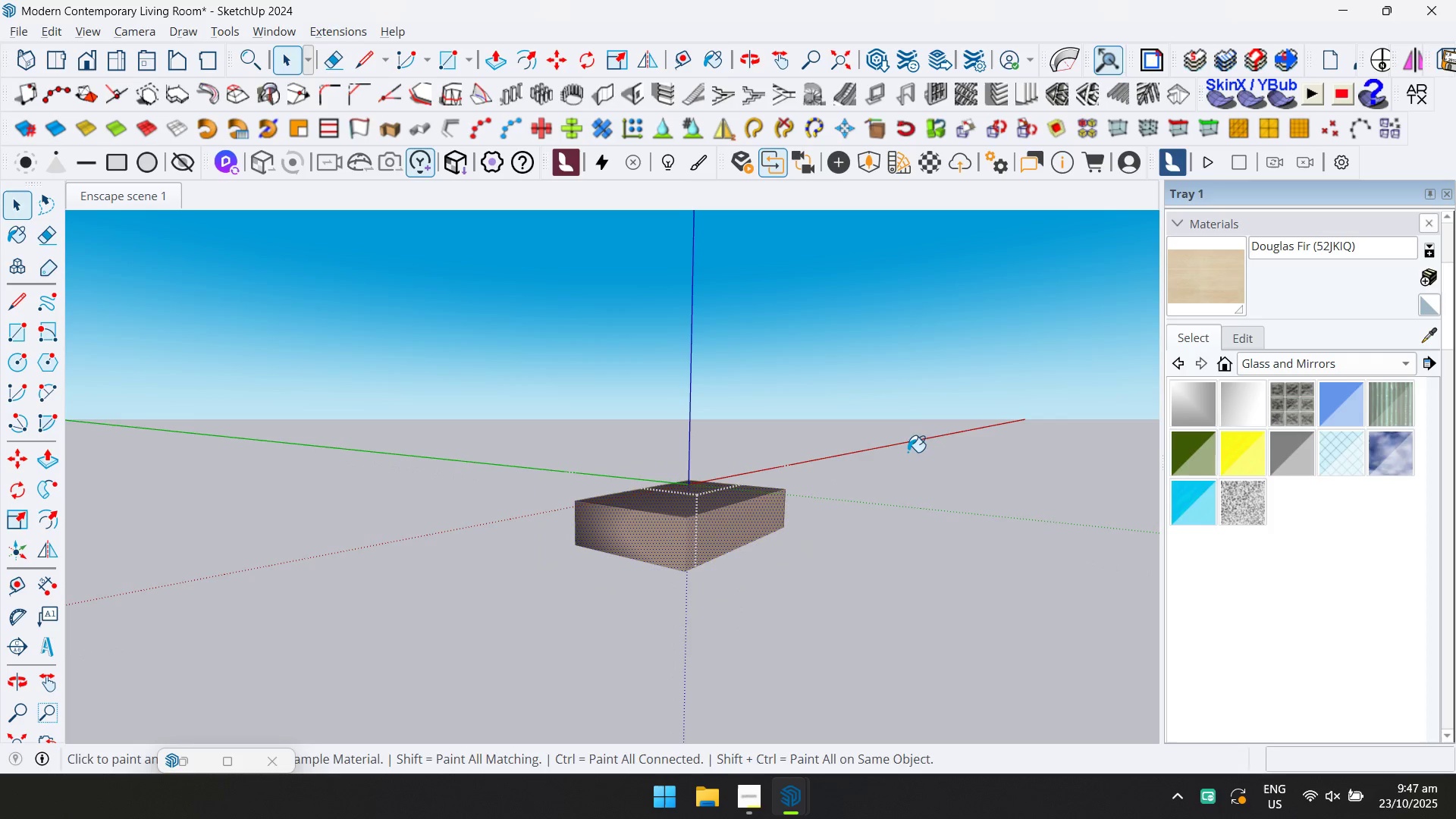 
double_click([746, 527])
 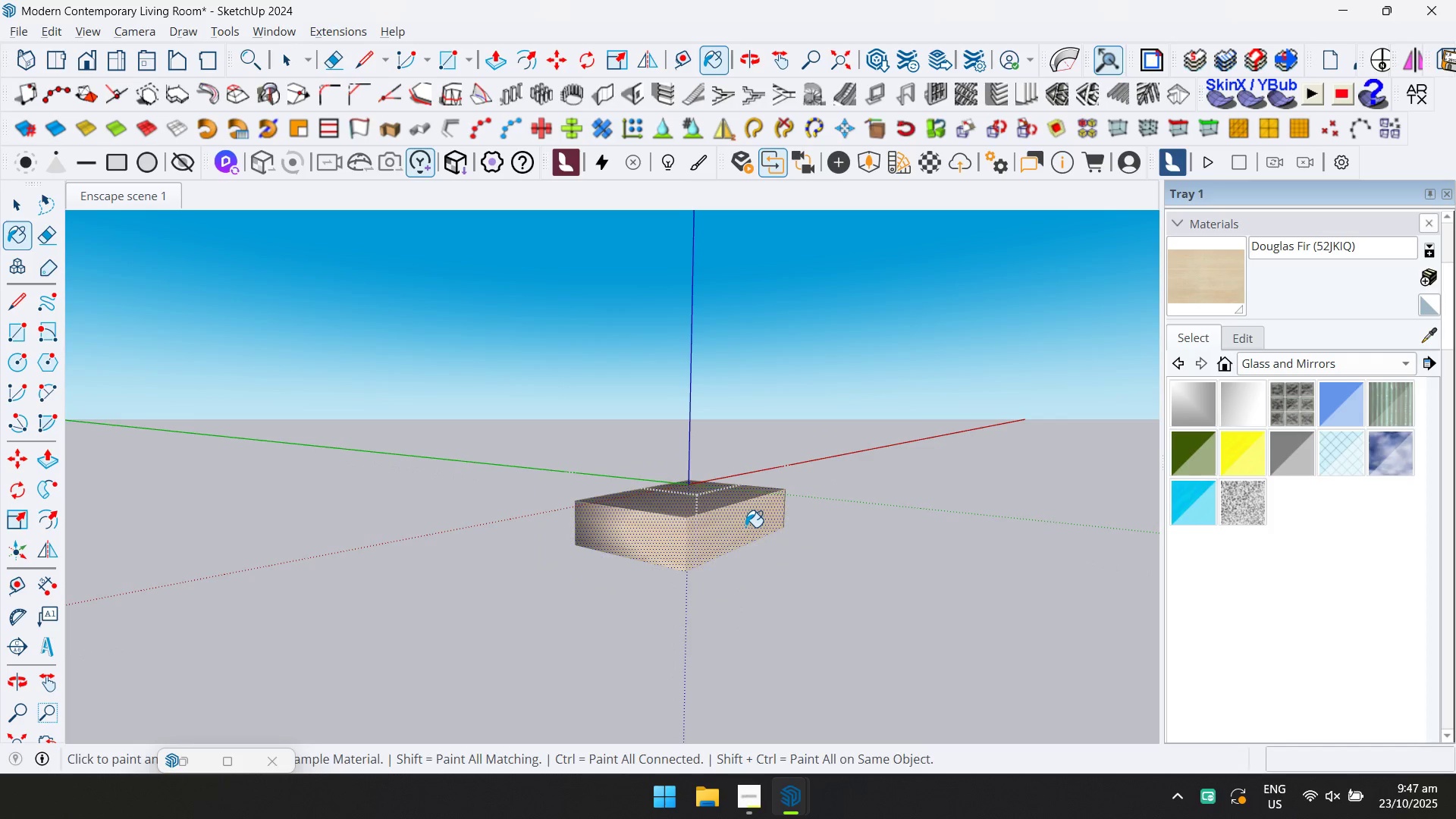 
key(Escape)
 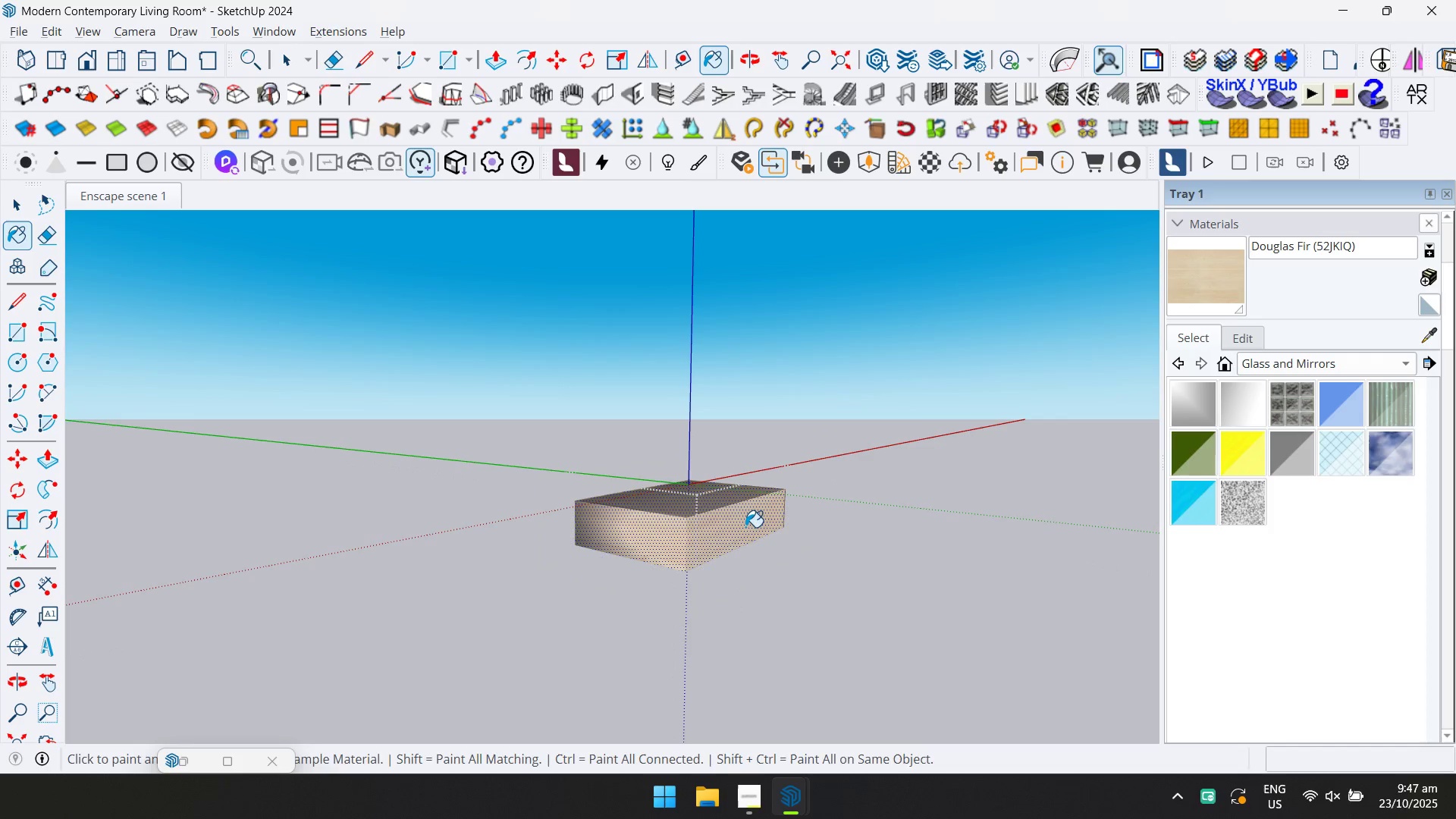 
key(Space)
 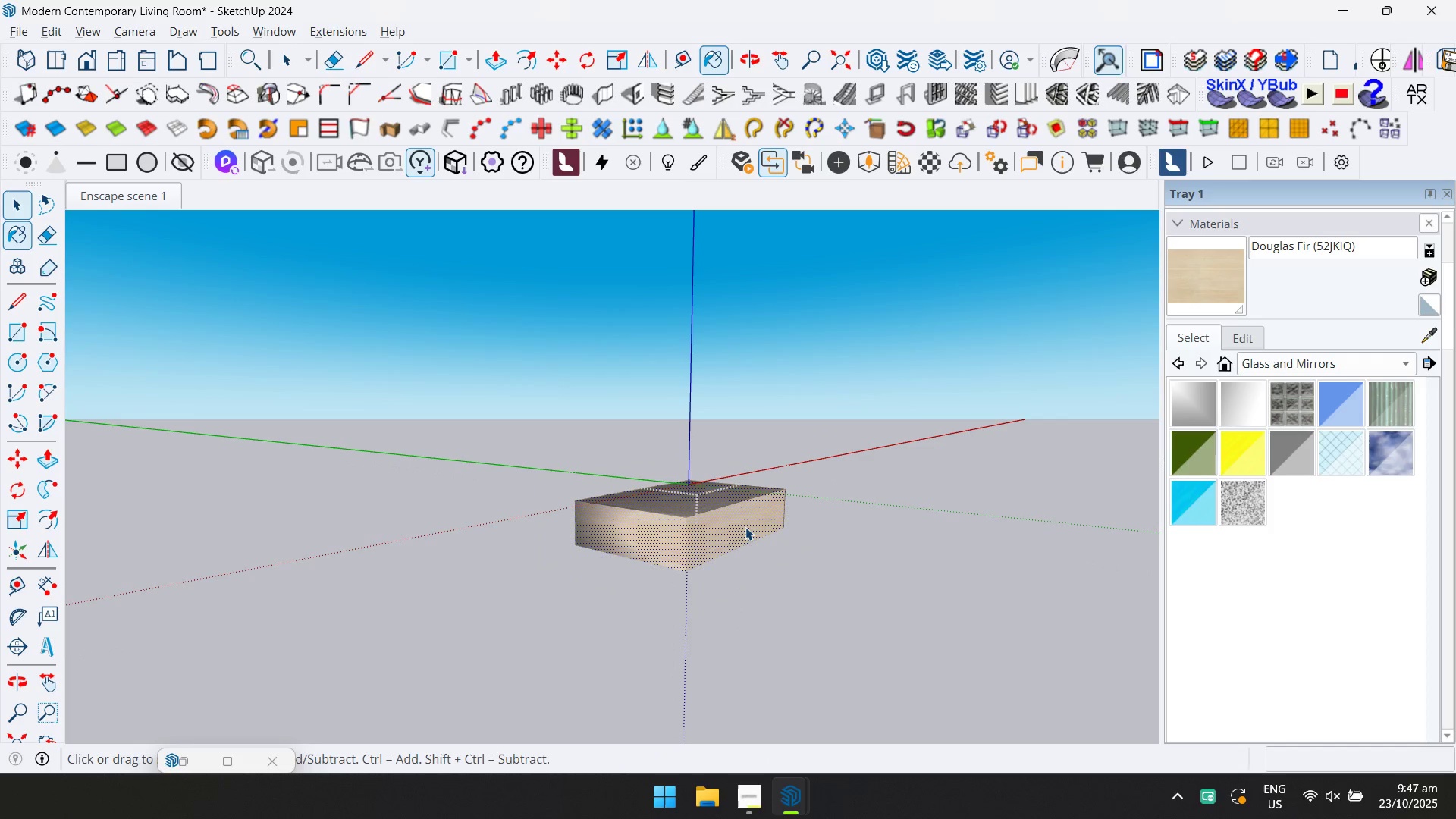 
key(Escape)
 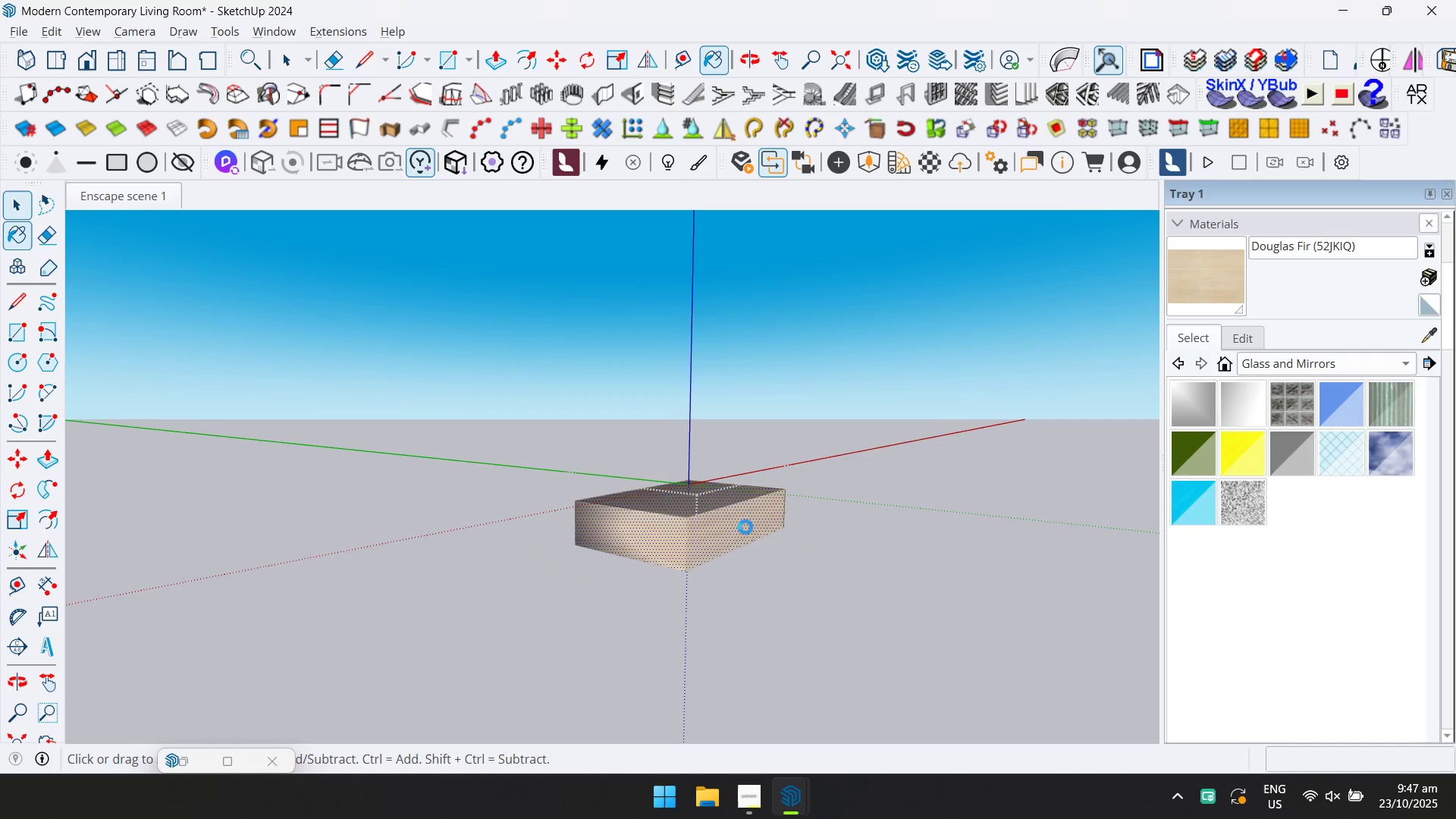 
key(Escape)
 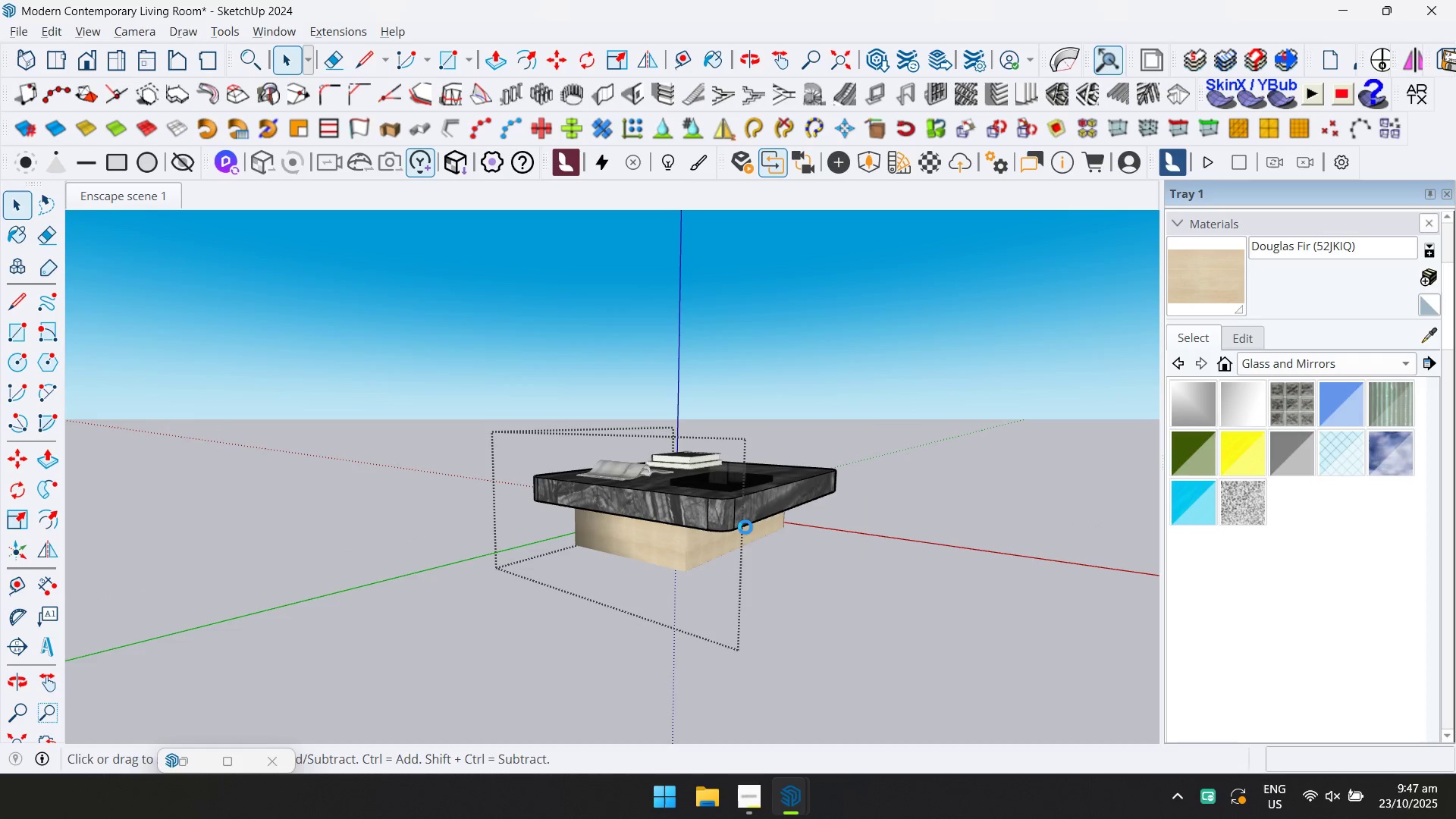 
key(Escape)
 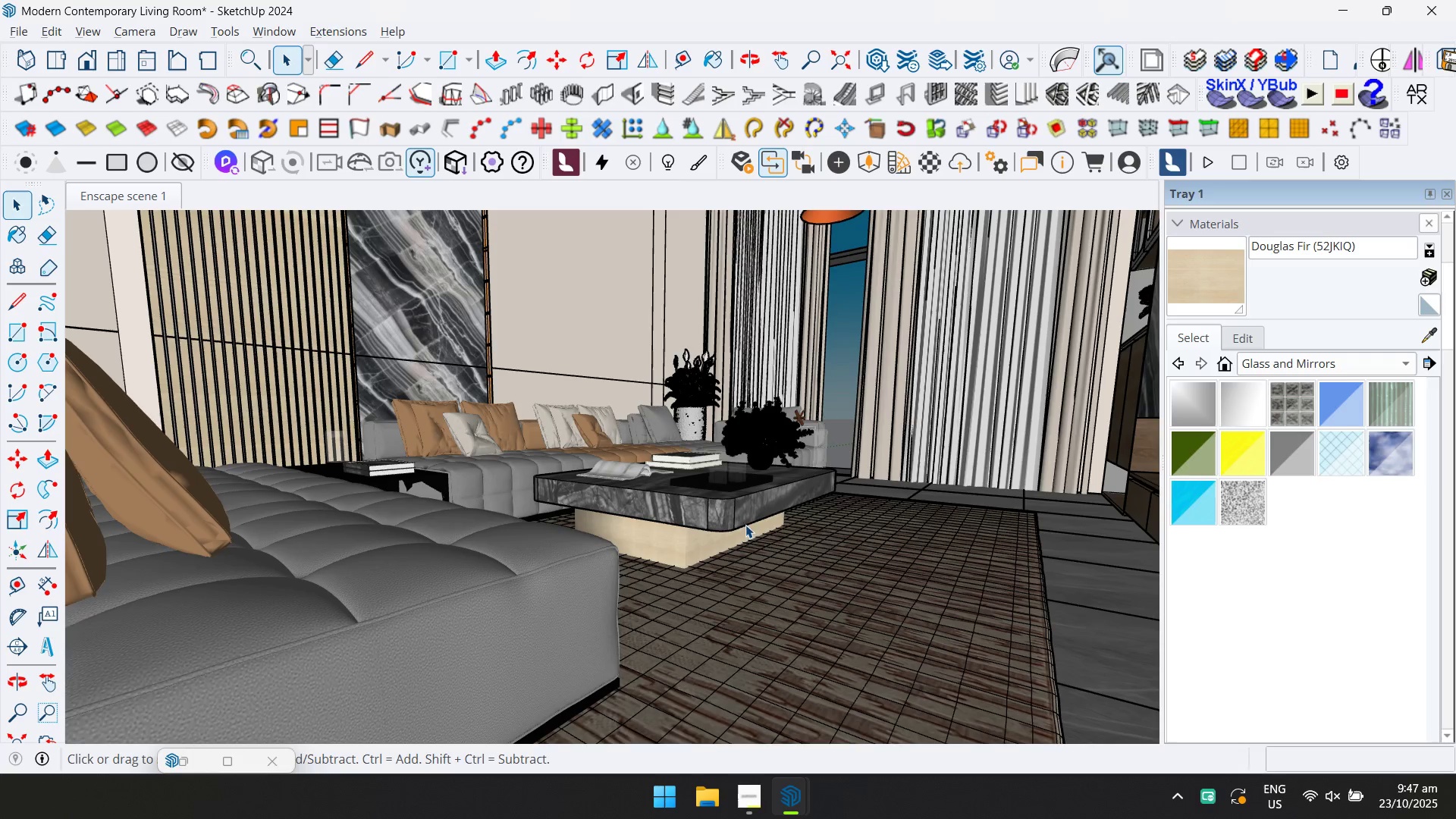 
hold_key(key=ShiftLeft, duration=0.73)
 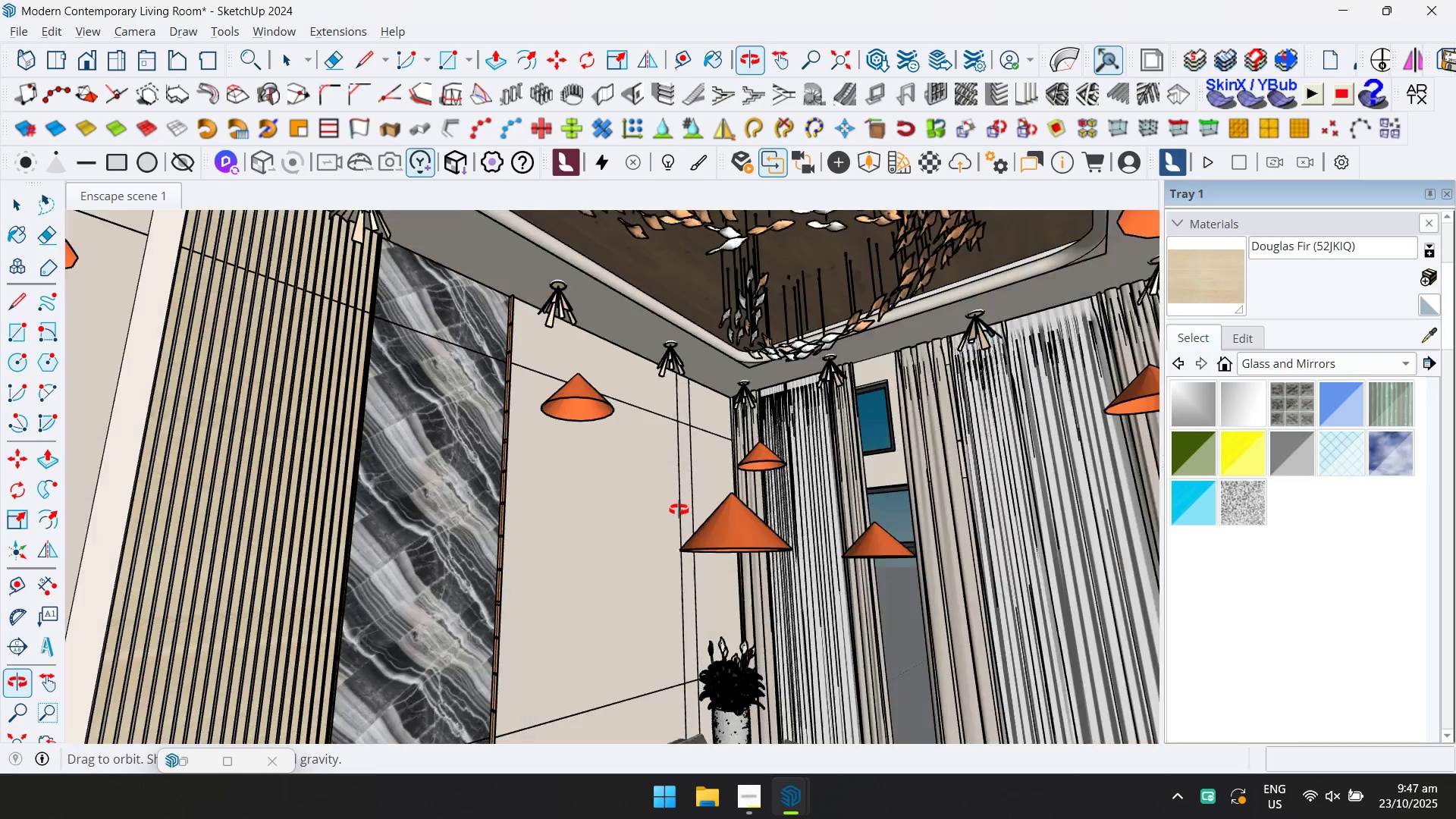 
key(Alt+AltLeft)
 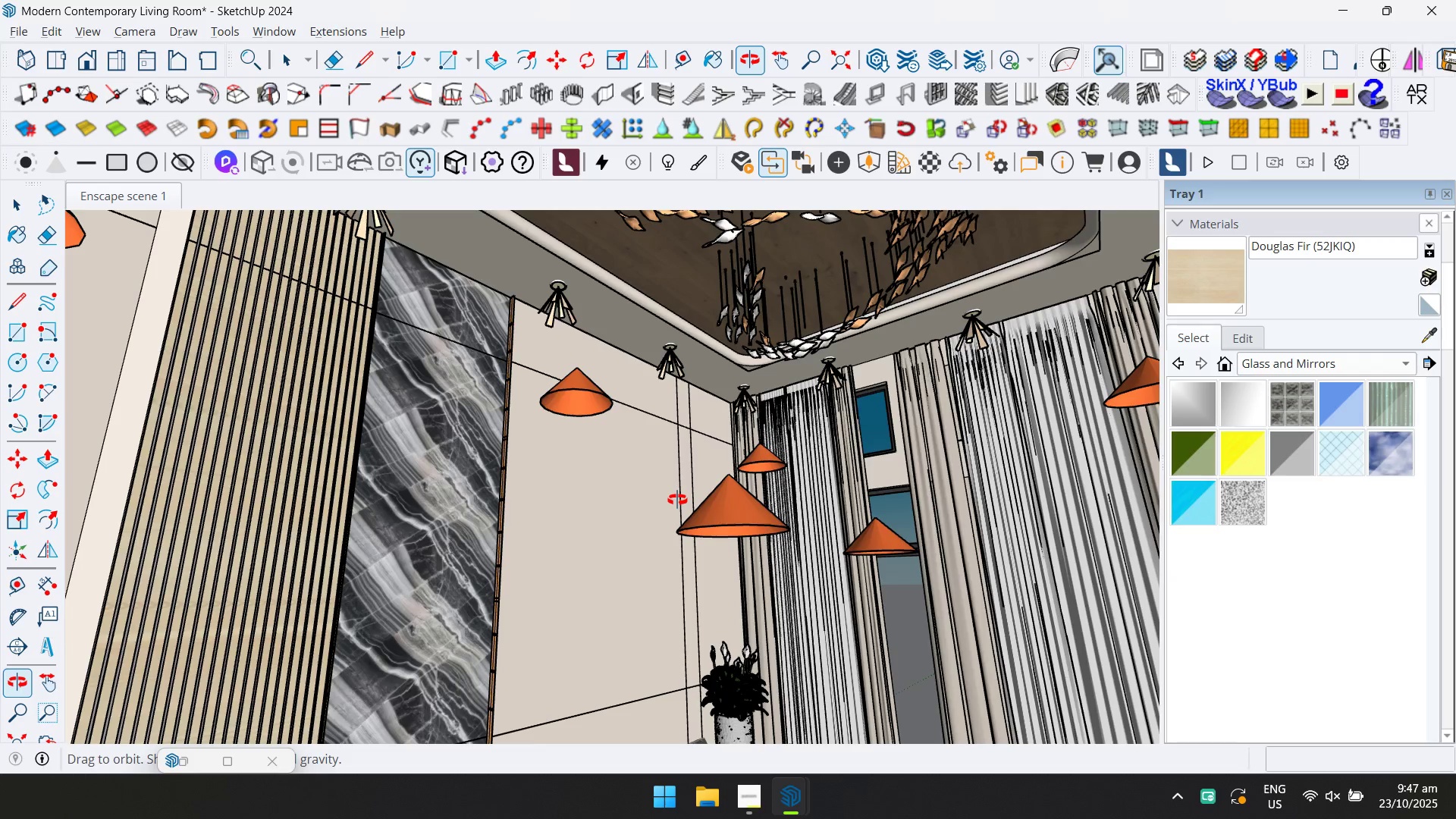 
key(Alt+Tab)
 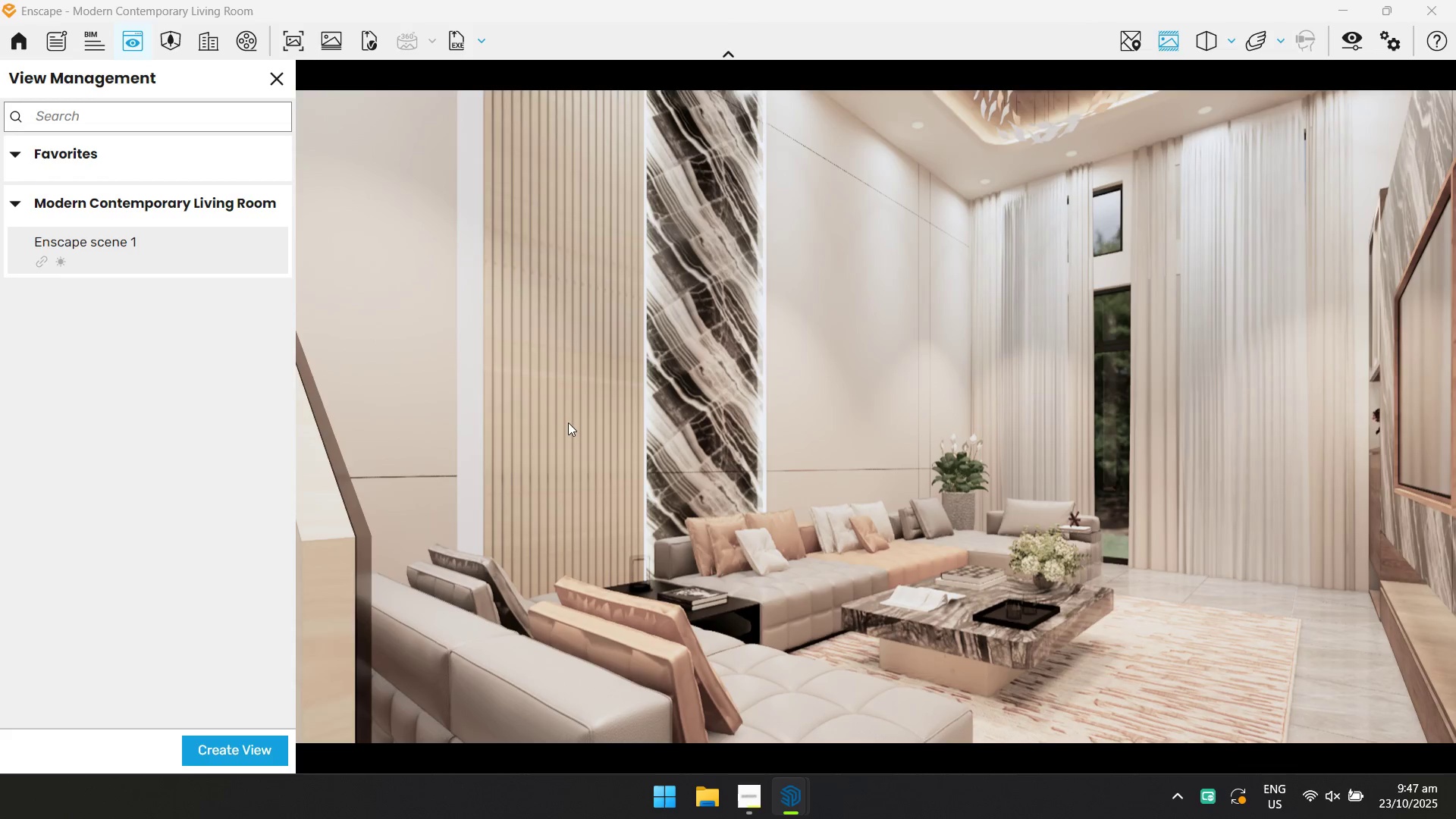 
left_click([259, 249])
 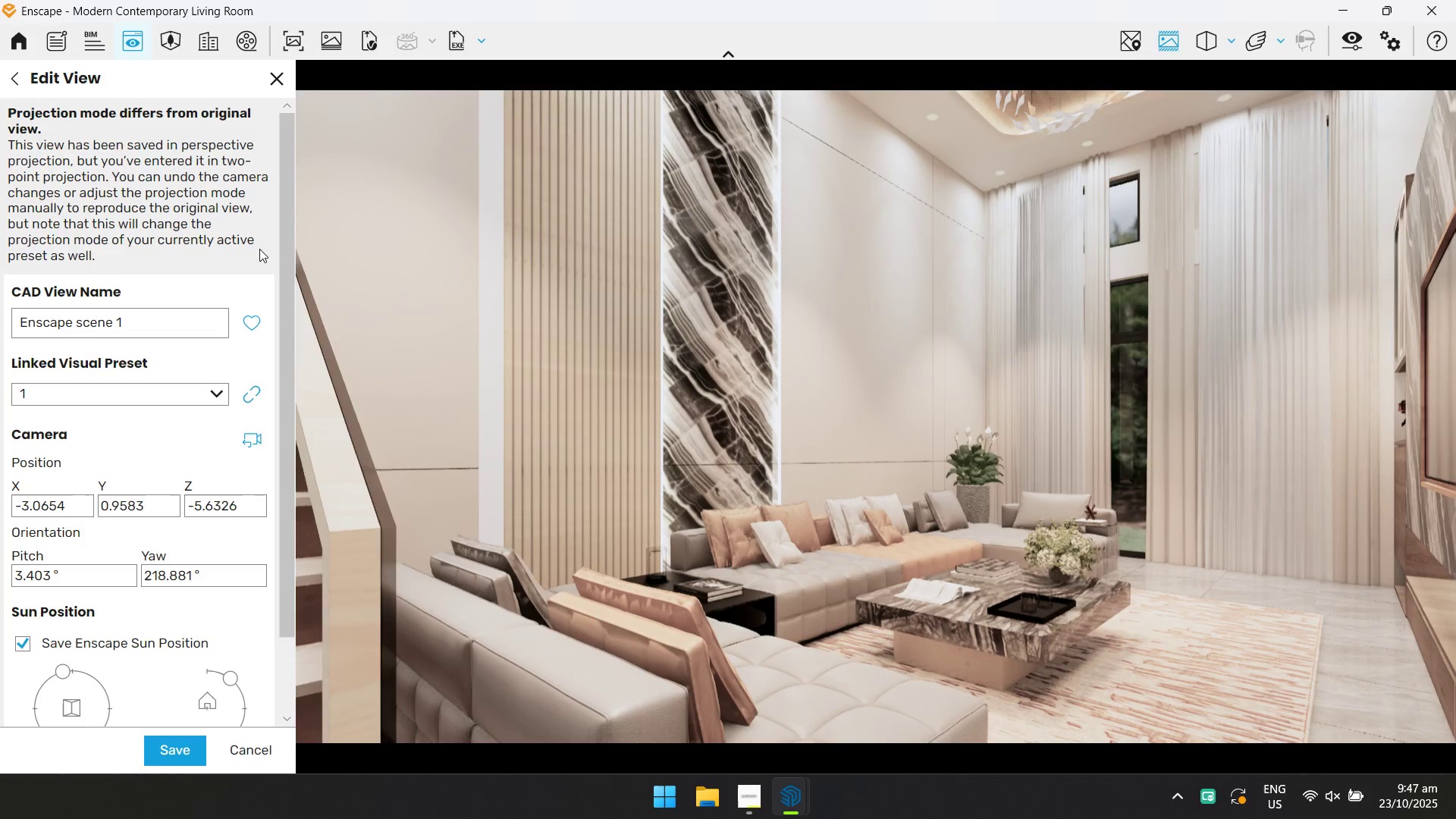 
wait(6.58)
 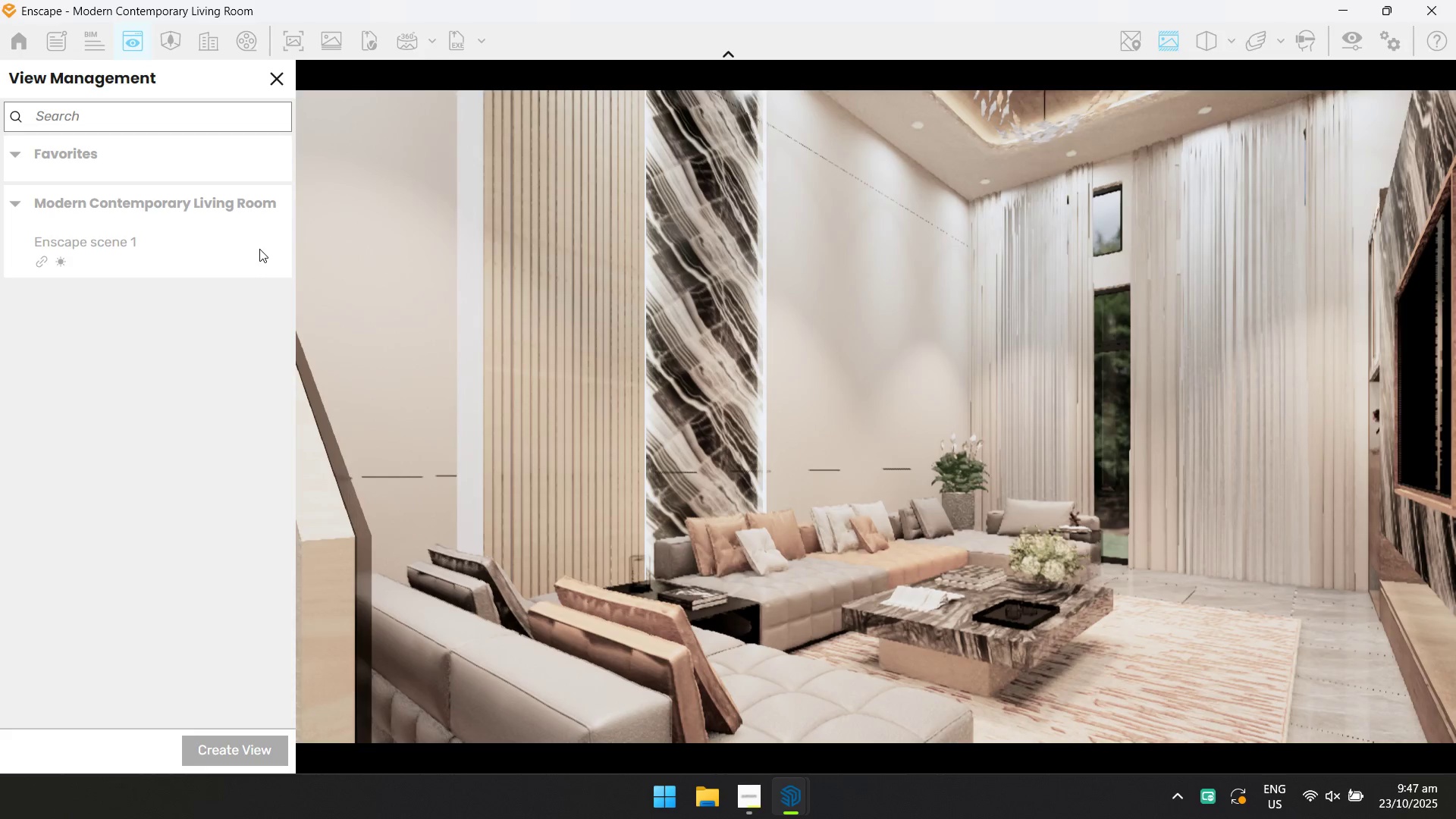 
left_click([797, 381])
 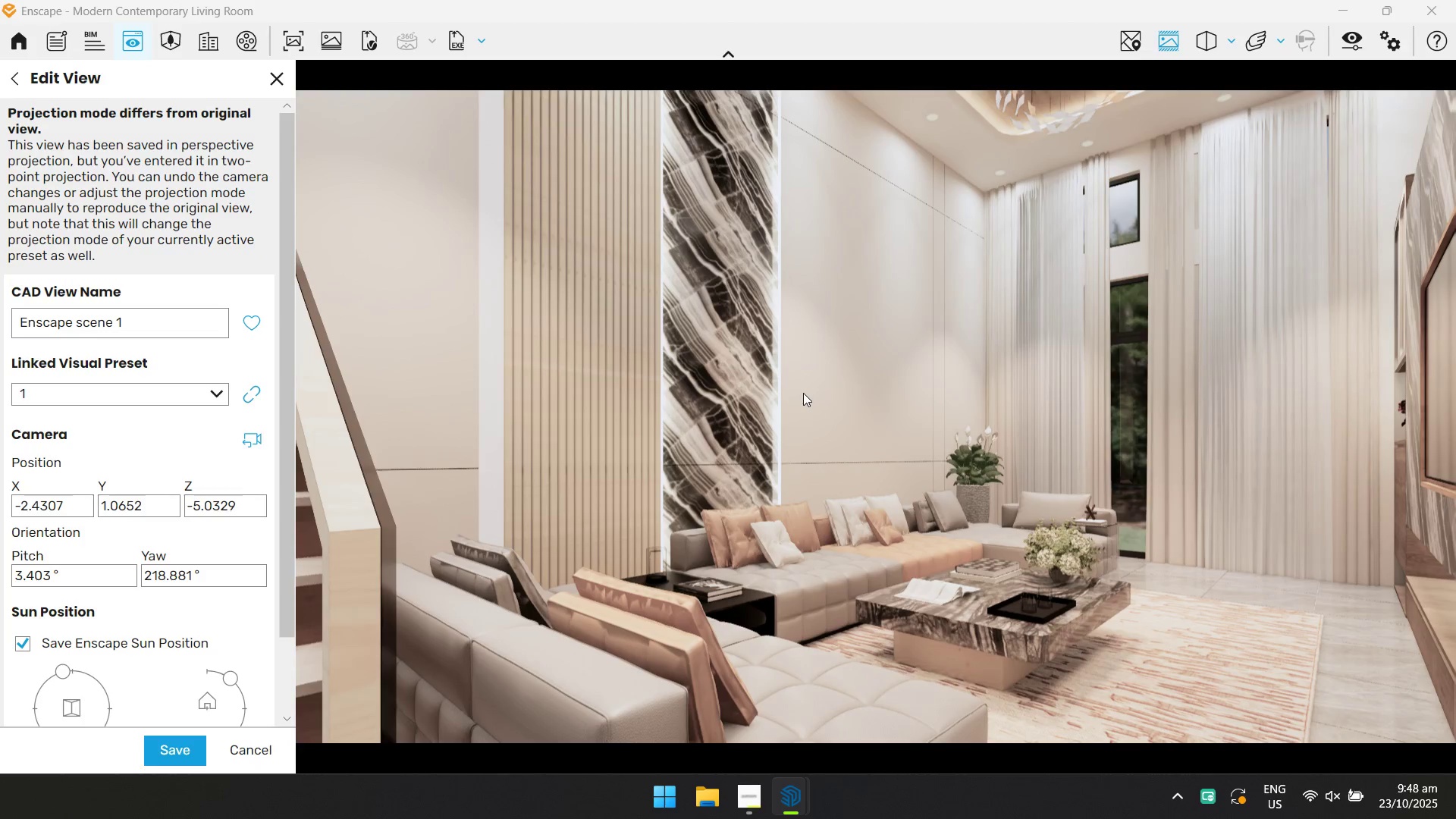 
key(Q)
 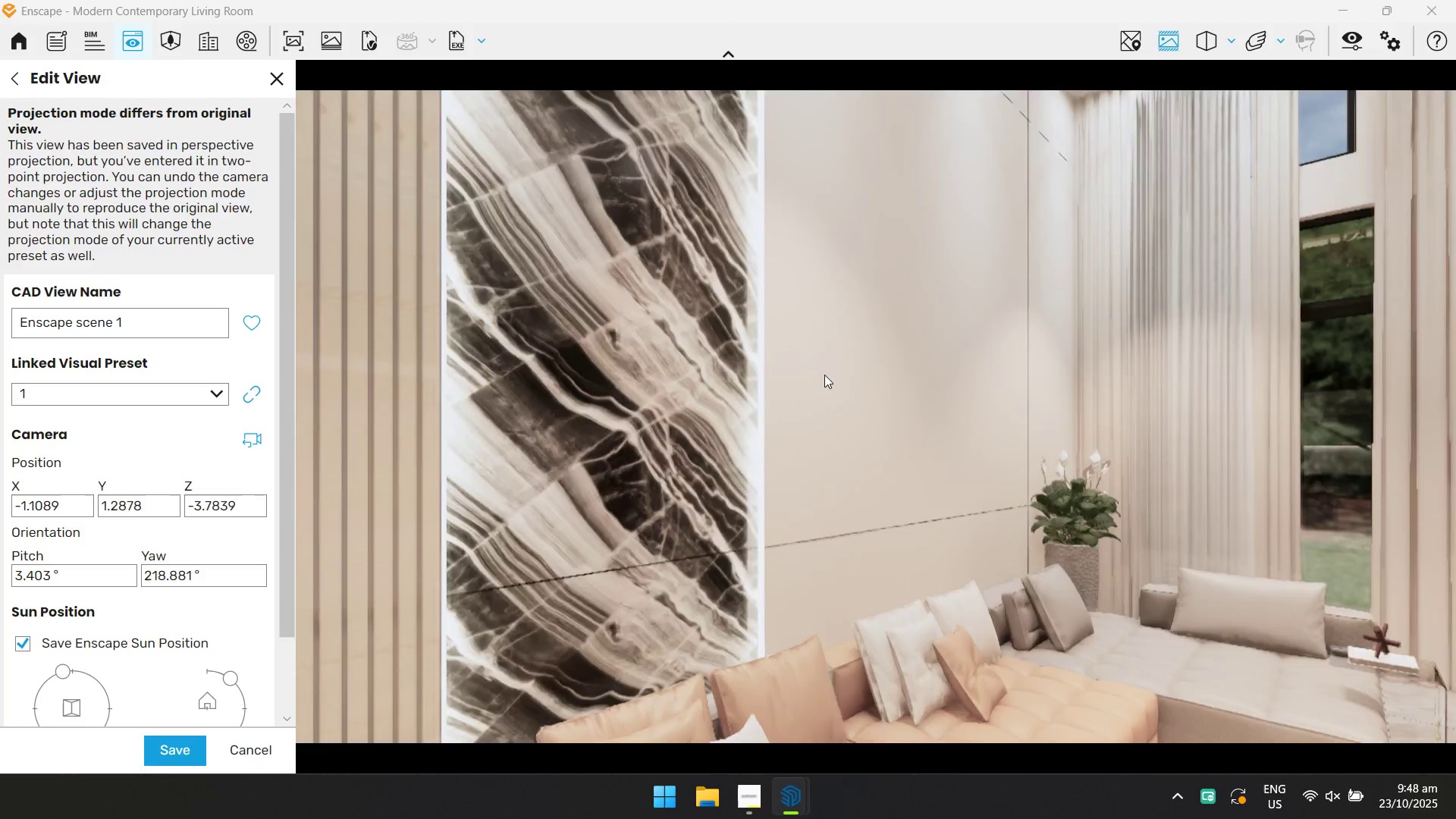 
hold_key(key=S, duration=1.04)
 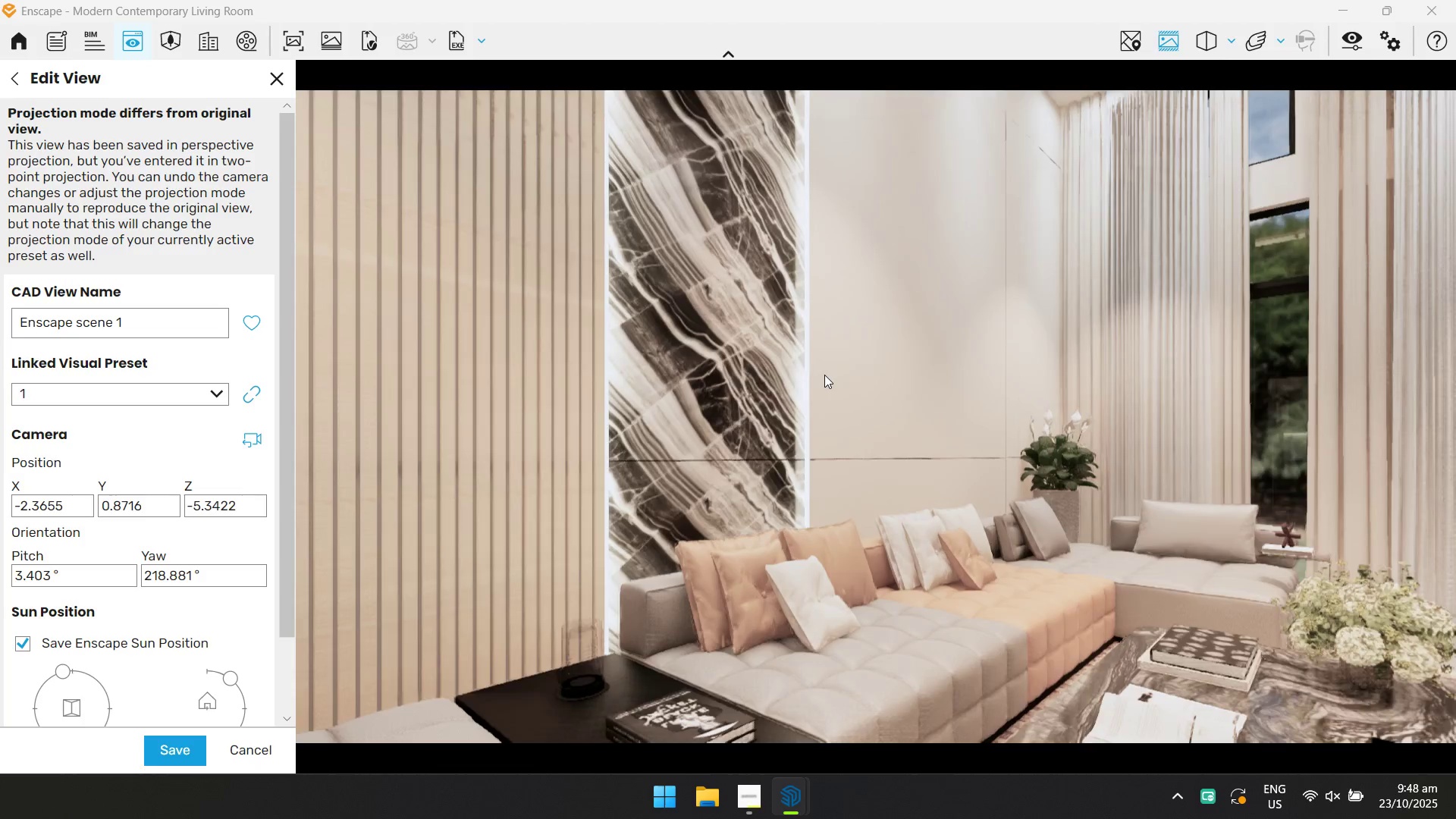 
hold_key(key=S, duration=0.35)
 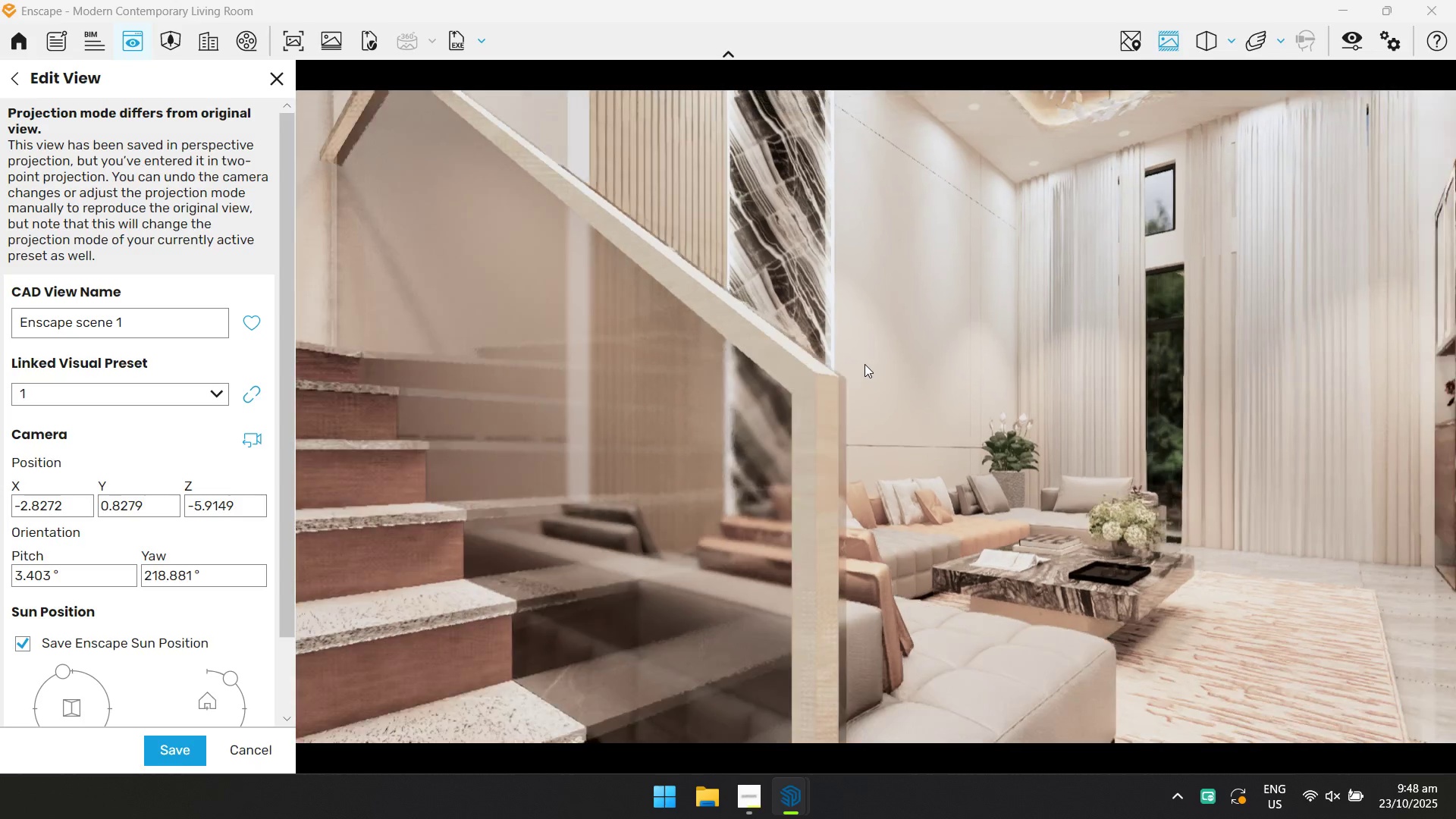 
hold_key(key=D, duration=0.36)
 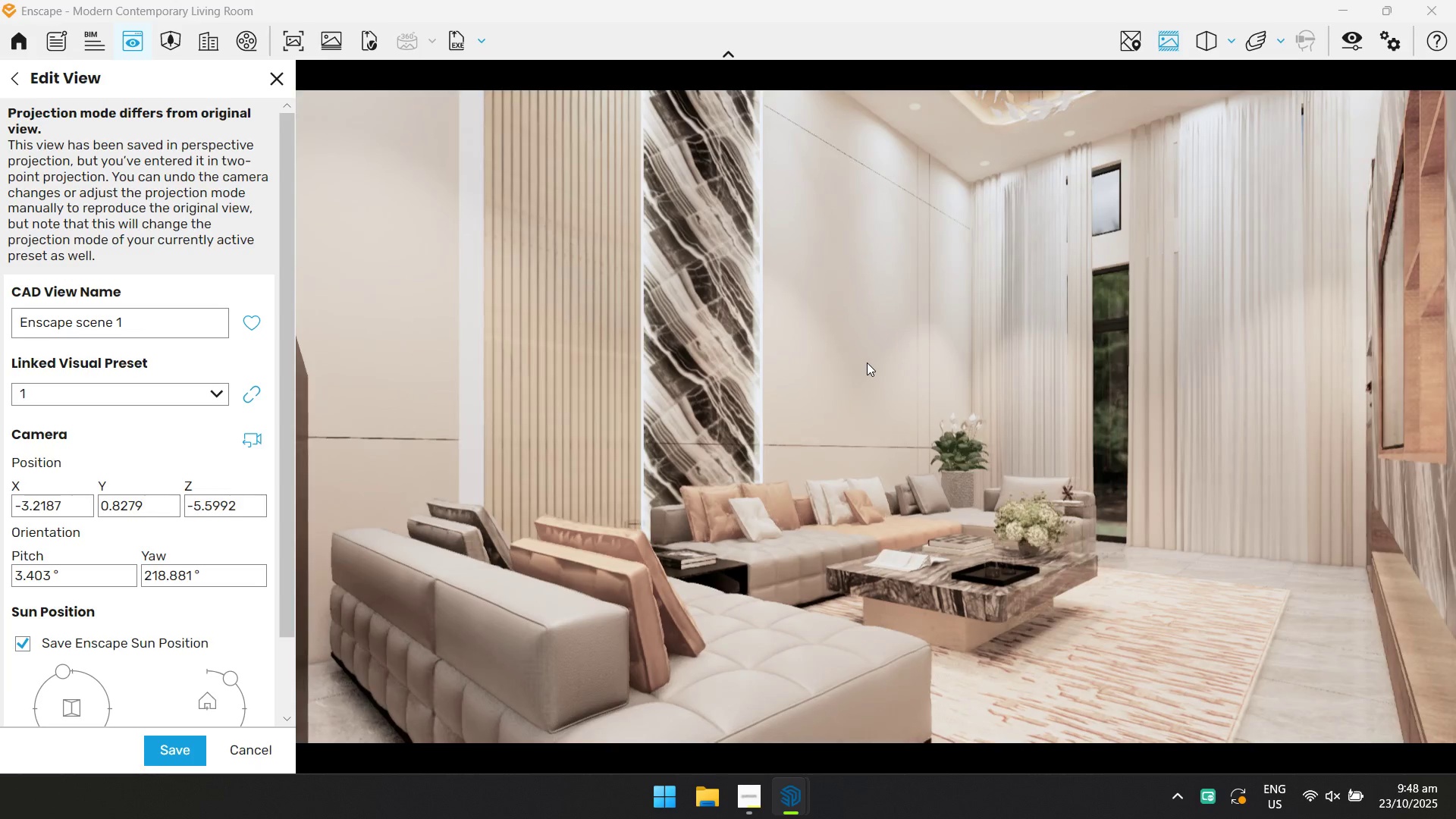 
type(adqeswqeadw)
 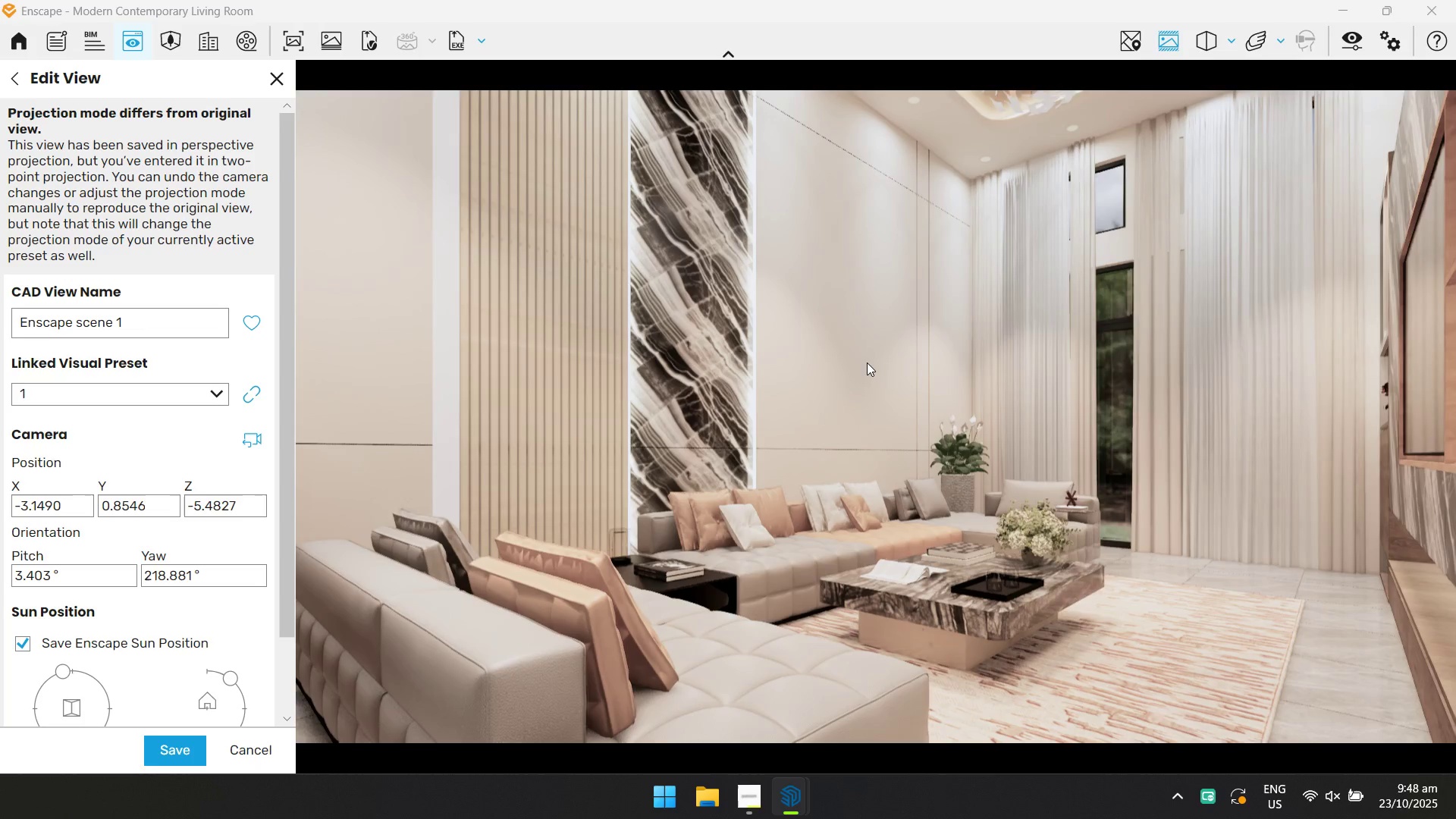 
left_click([867, 362])
 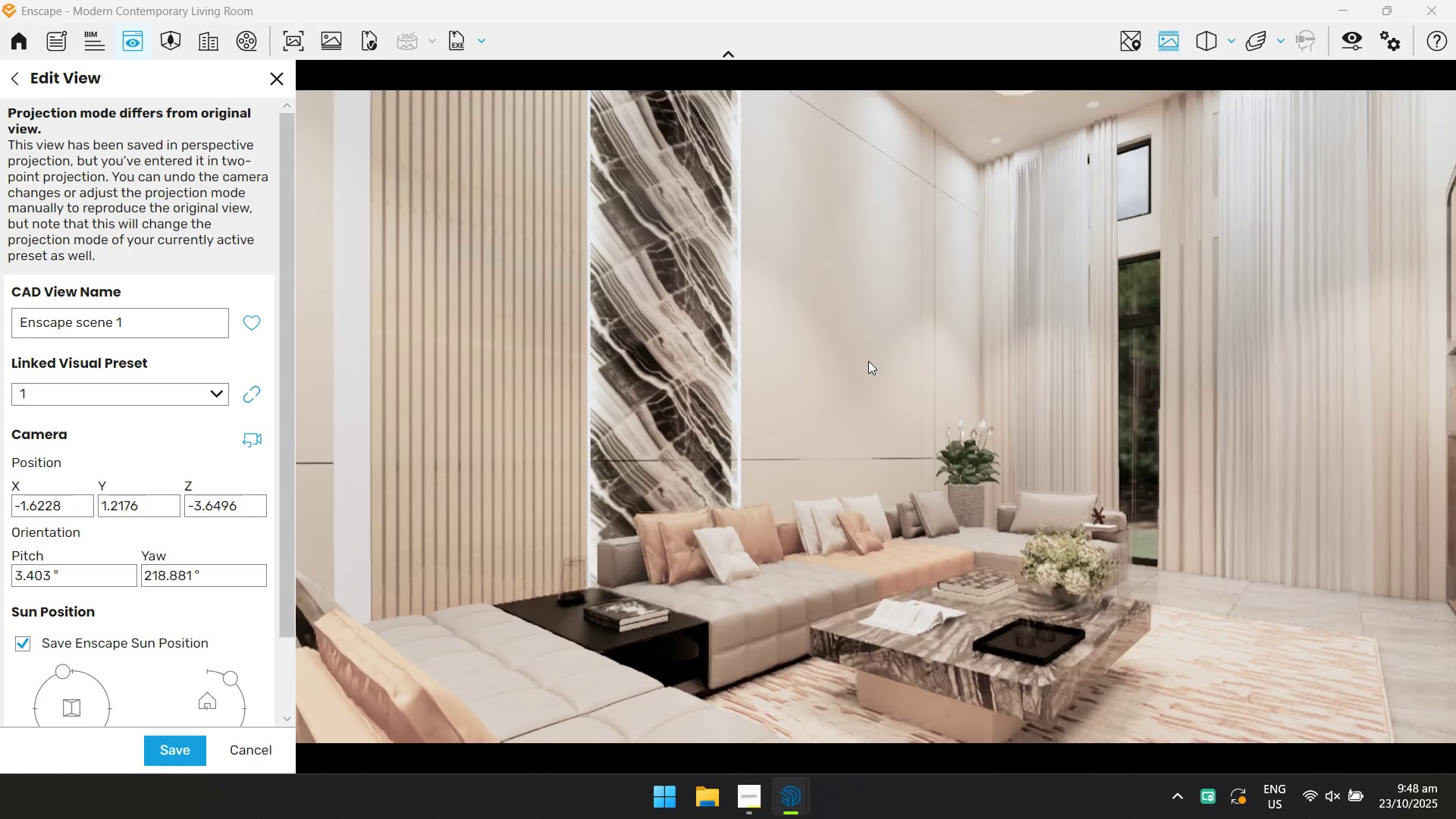 
hold_key(key=S, duration=1.51)
 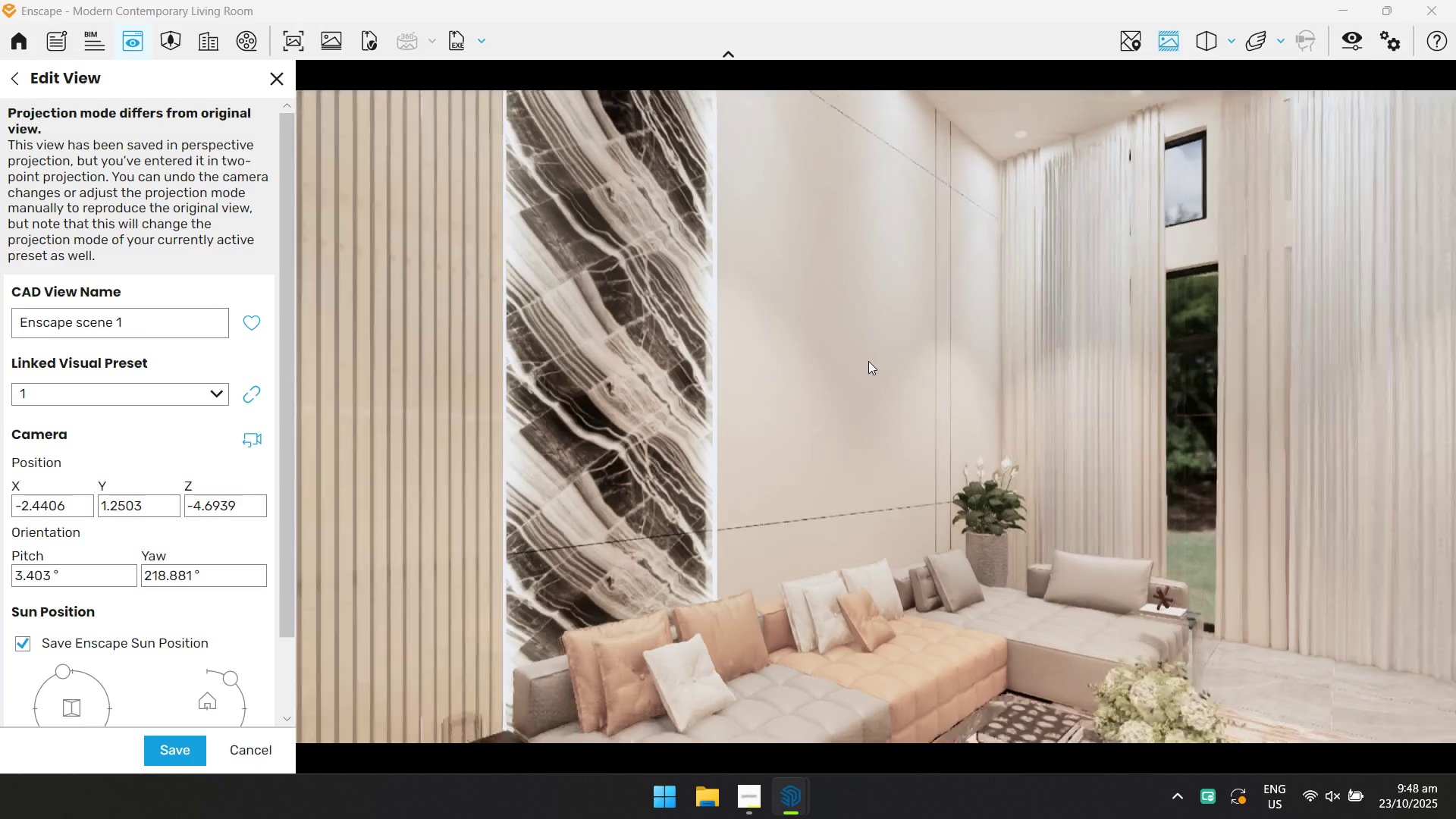 
hold_key(key=S, duration=0.54)
 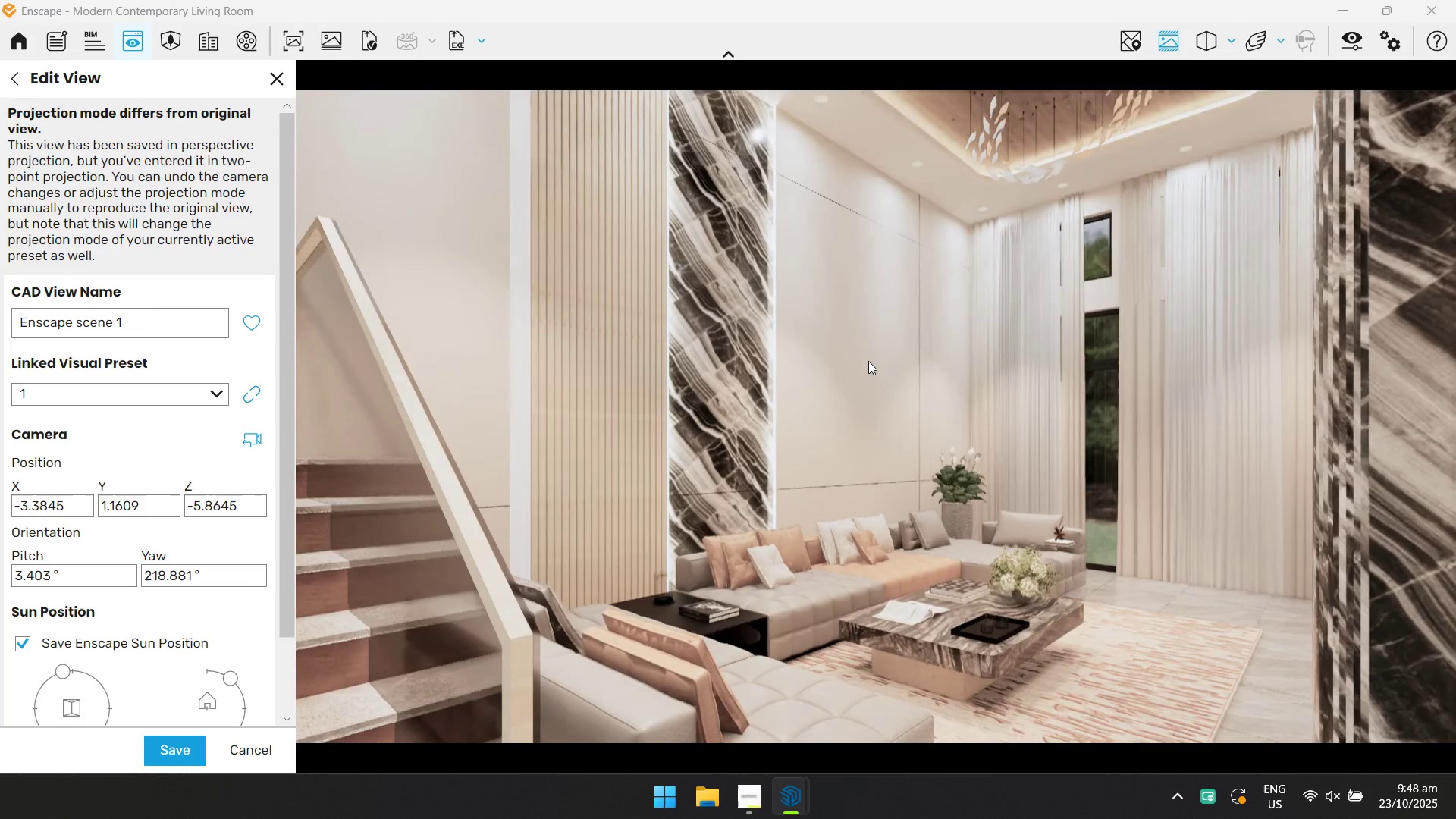 
hold_key(key=W, duration=0.38)
 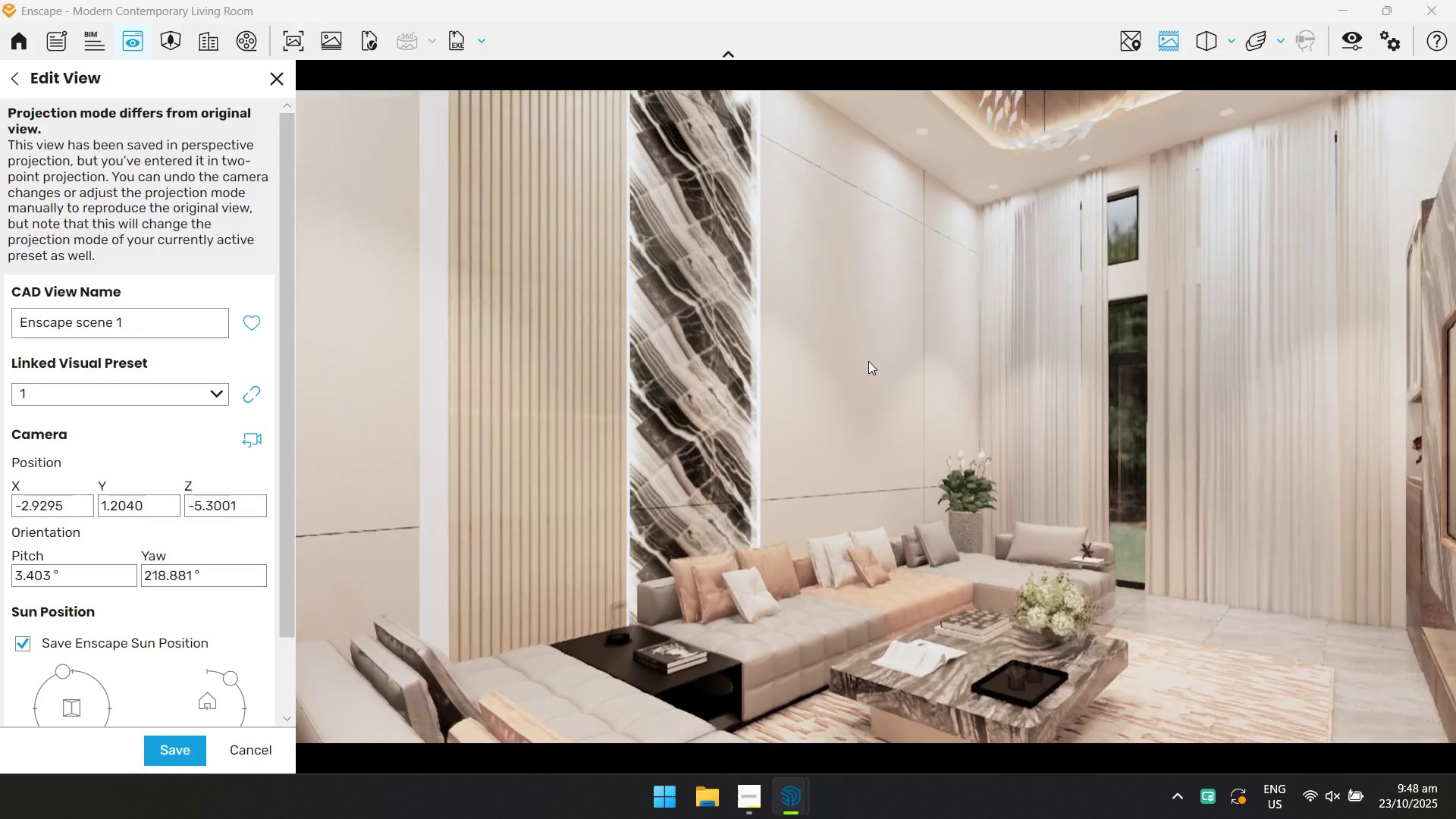 
type(qssweq)
 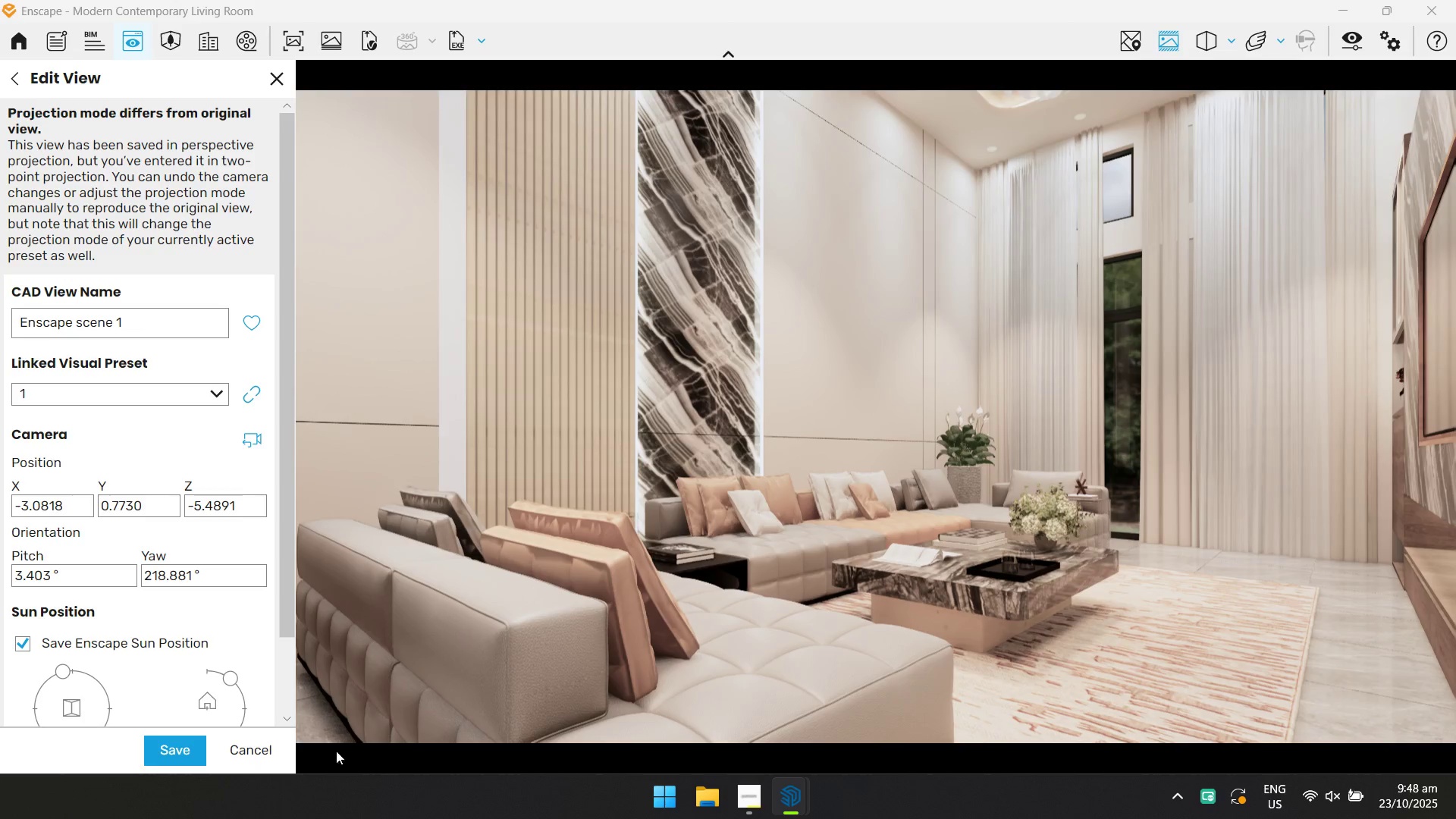 
left_click([197, 752])
 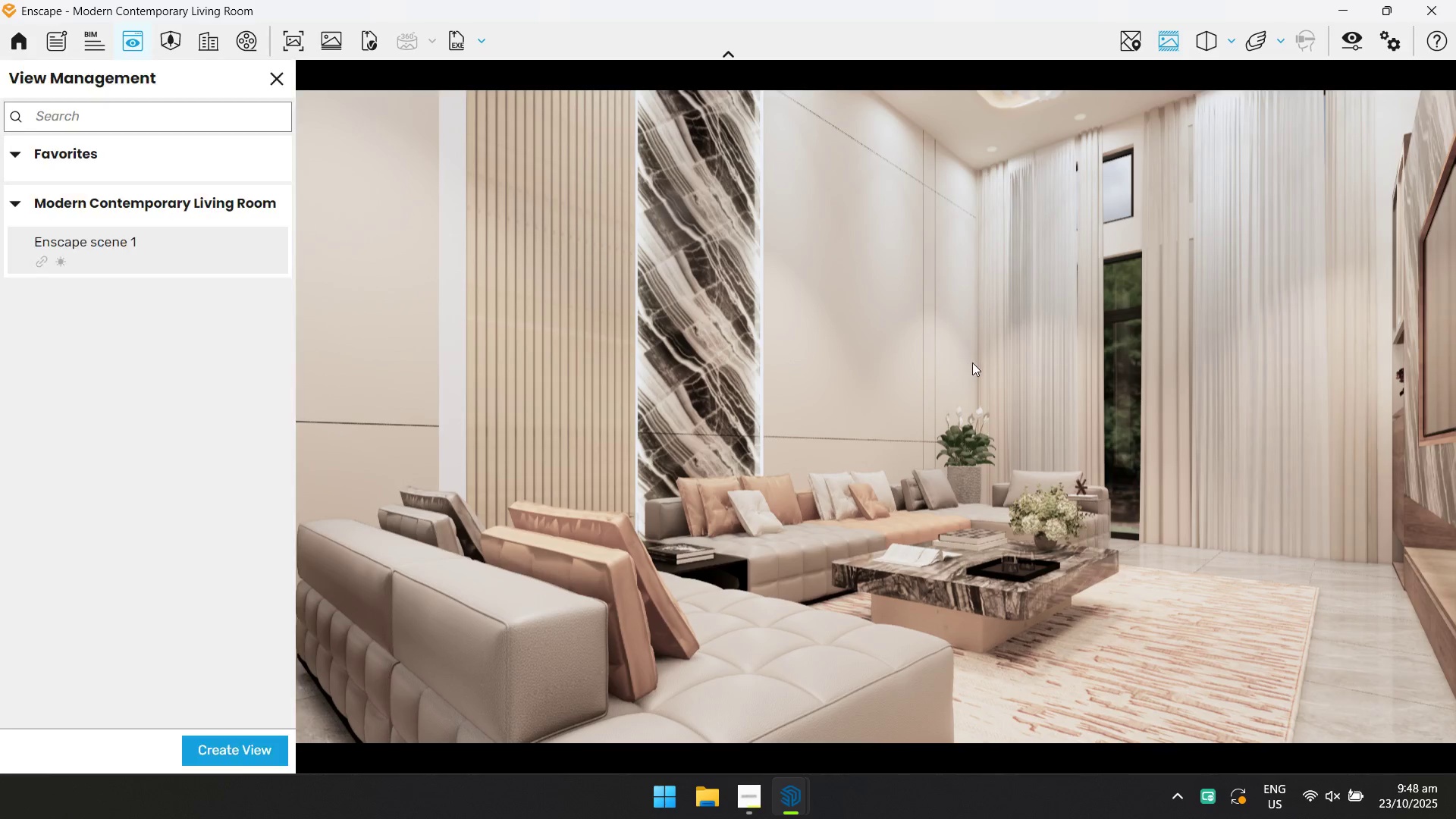 
left_click([915, 410])
 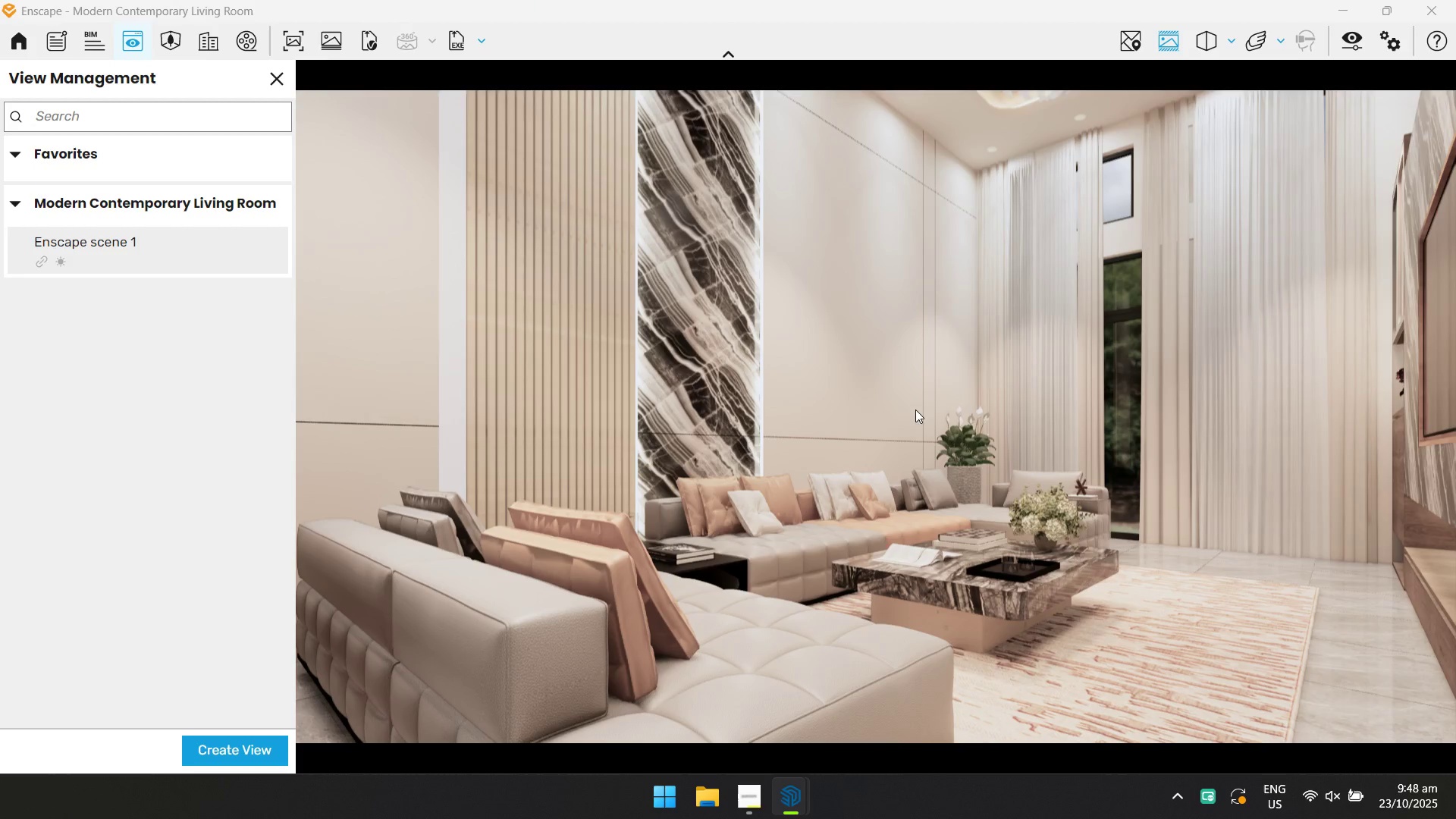 
hold_key(key=W, duration=0.51)
 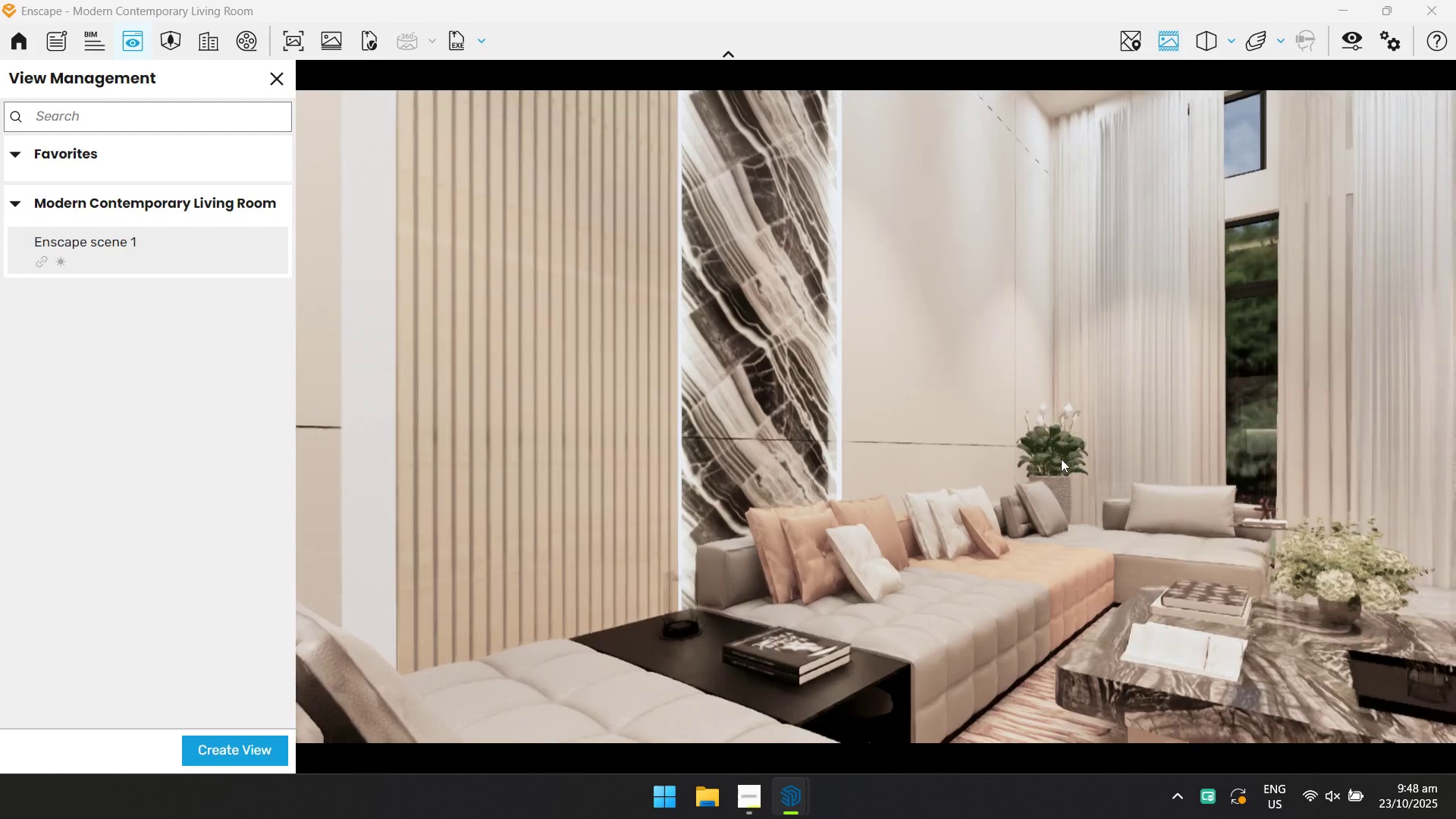 
hold_key(key=A, duration=0.38)
 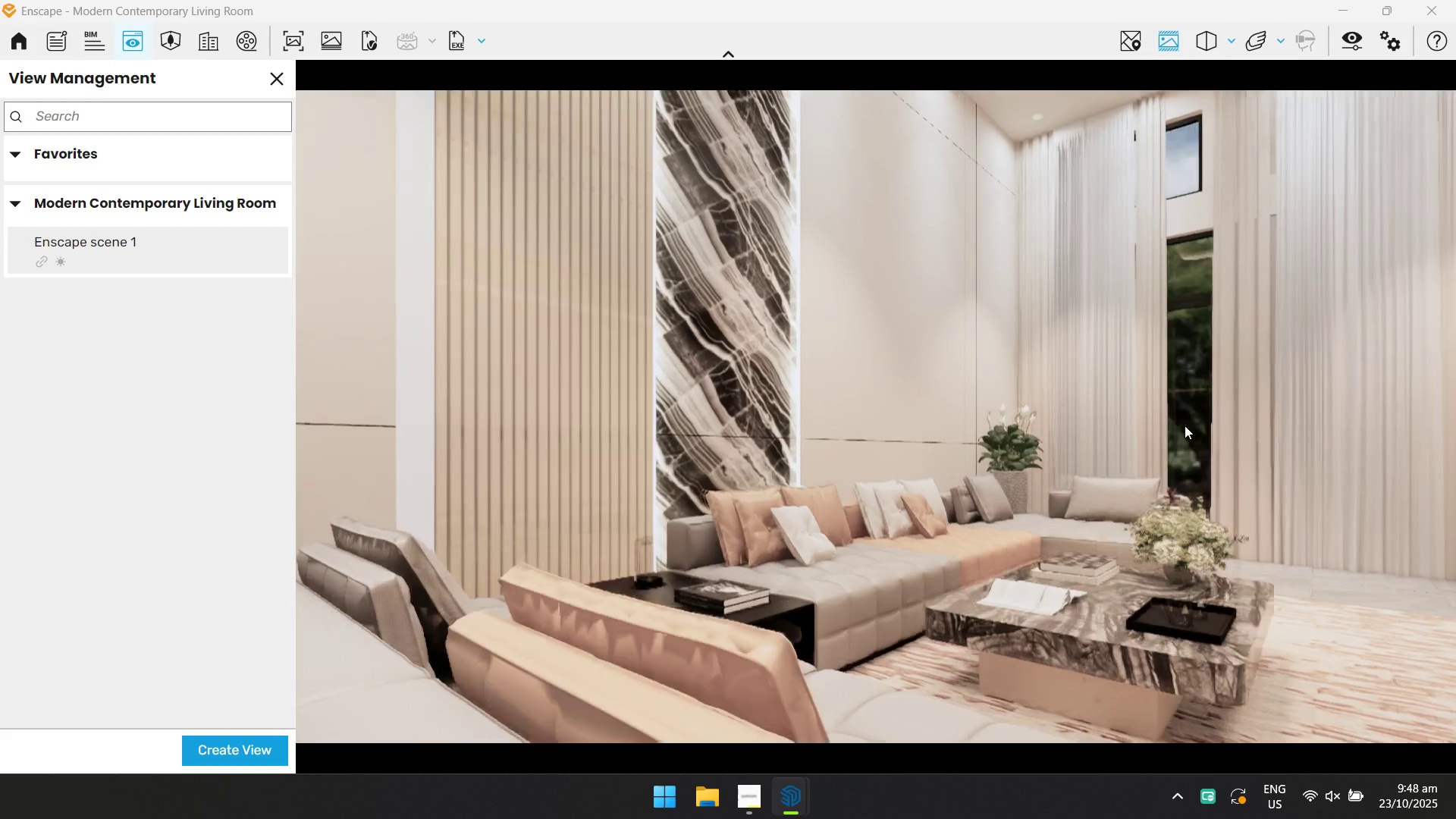 
hold_key(key=W, duration=0.67)
 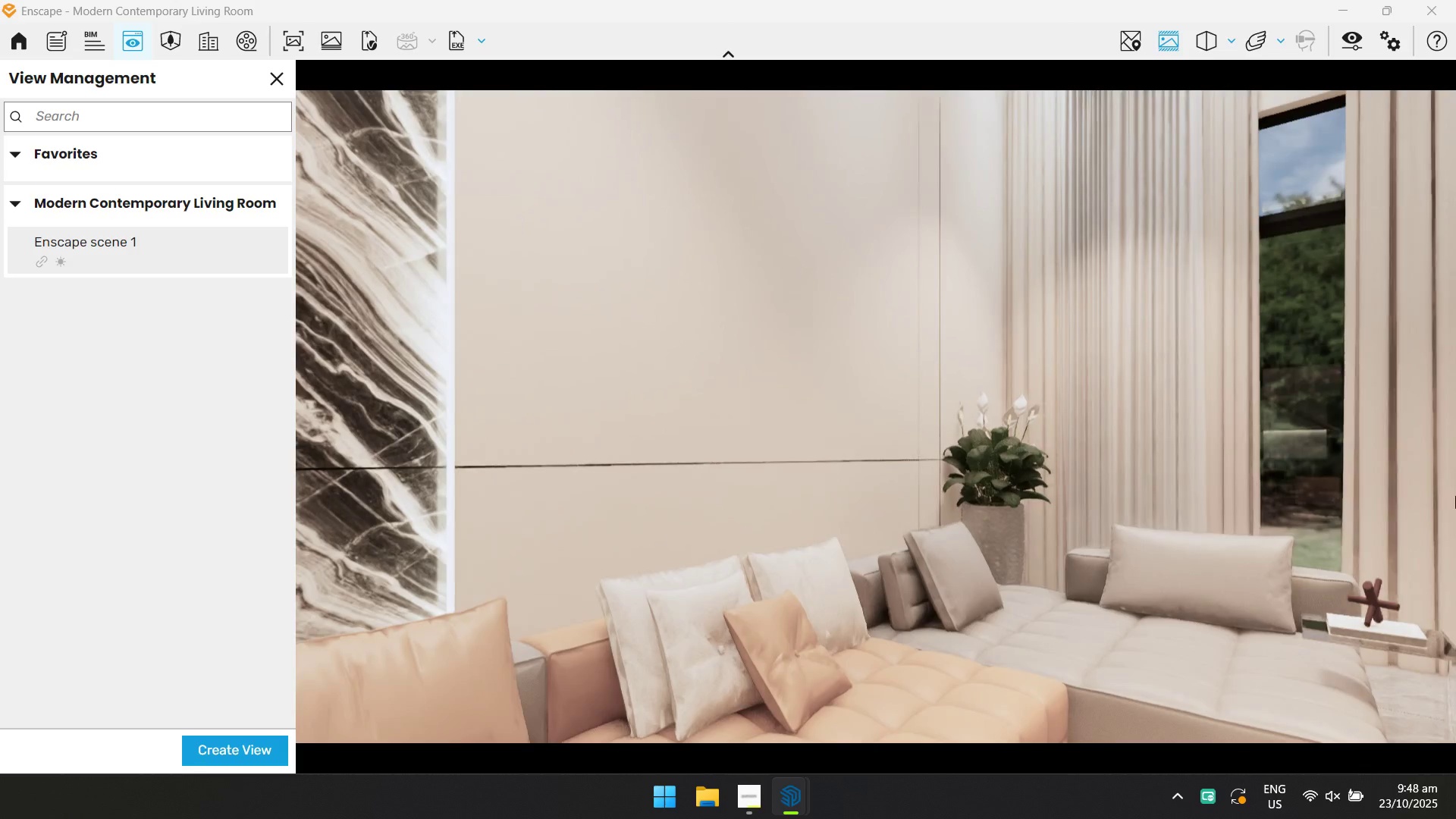 
hold_key(key=D, duration=0.33)
 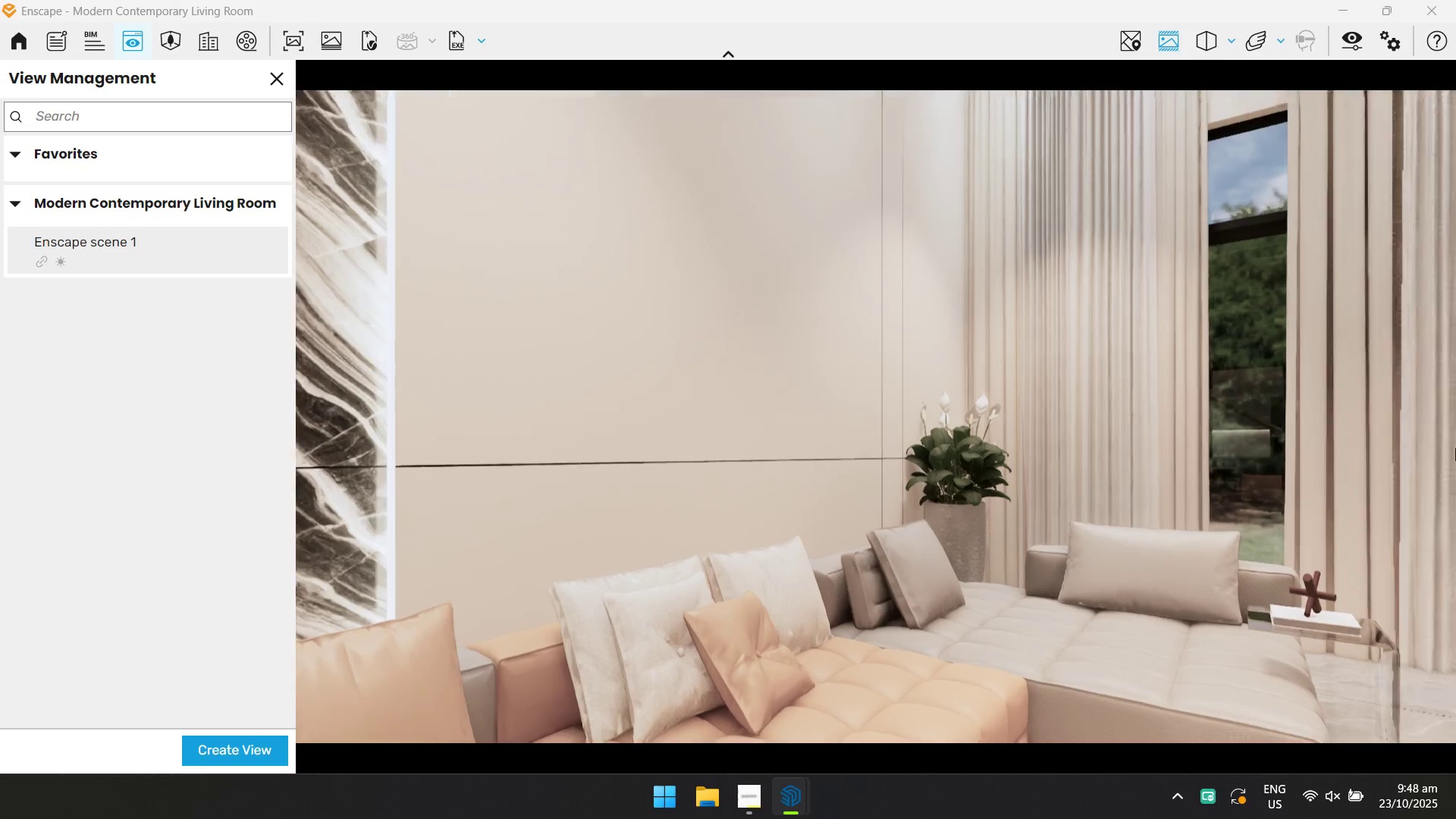 
hold_key(key=A, duration=0.61)
 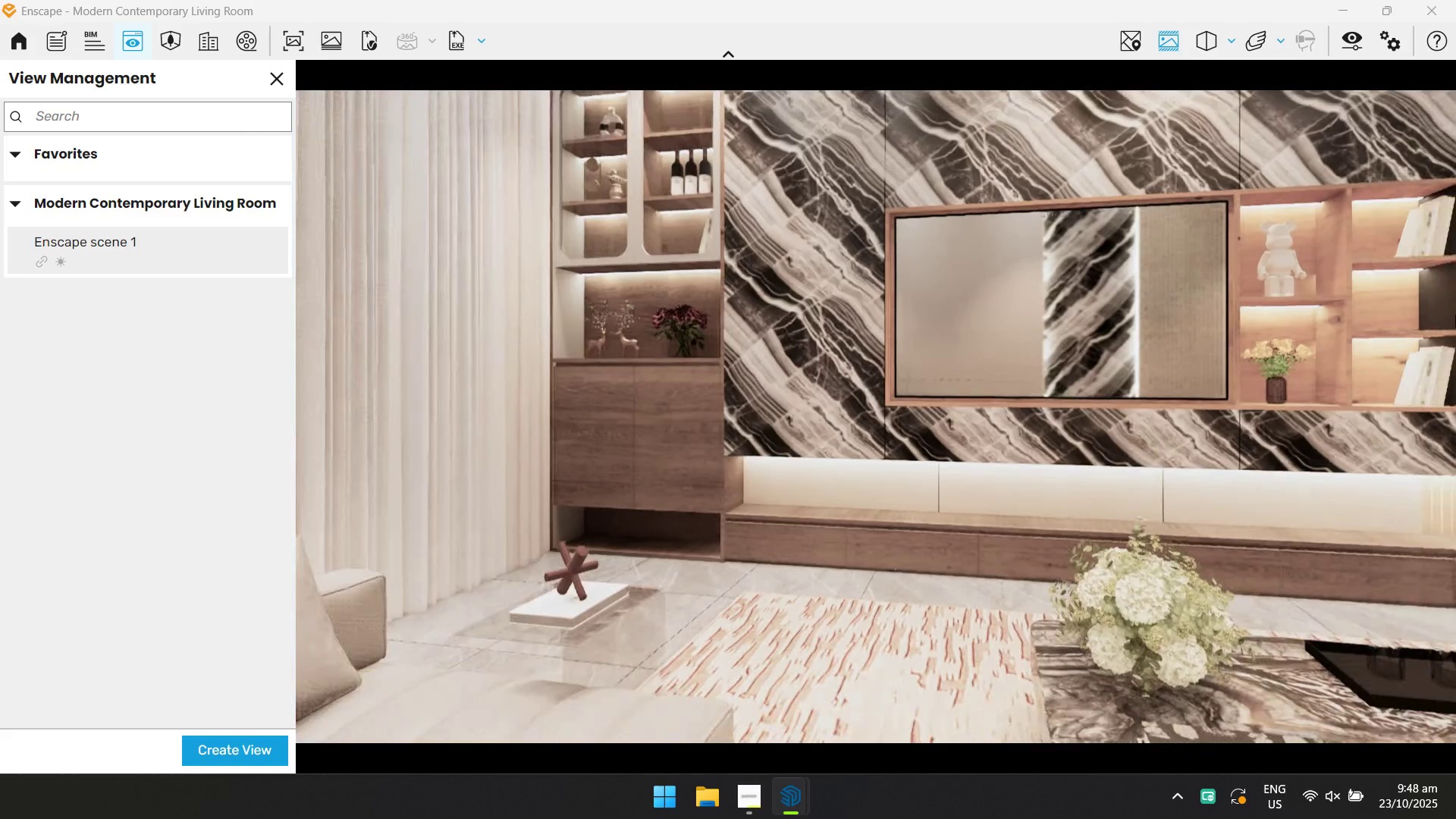 
hold_key(key=S, duration=0.32)
 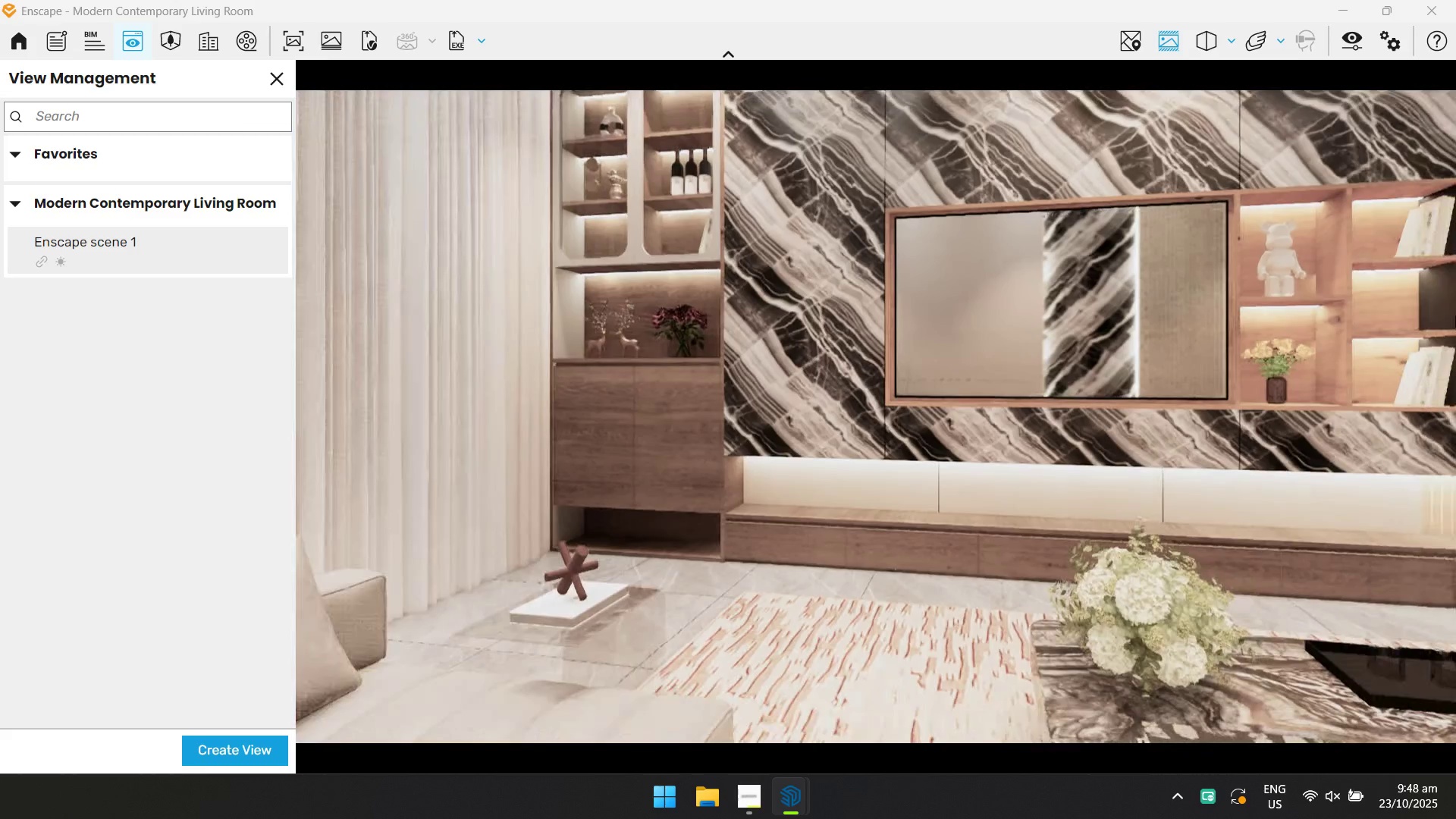 
left_click([1455, 315])
 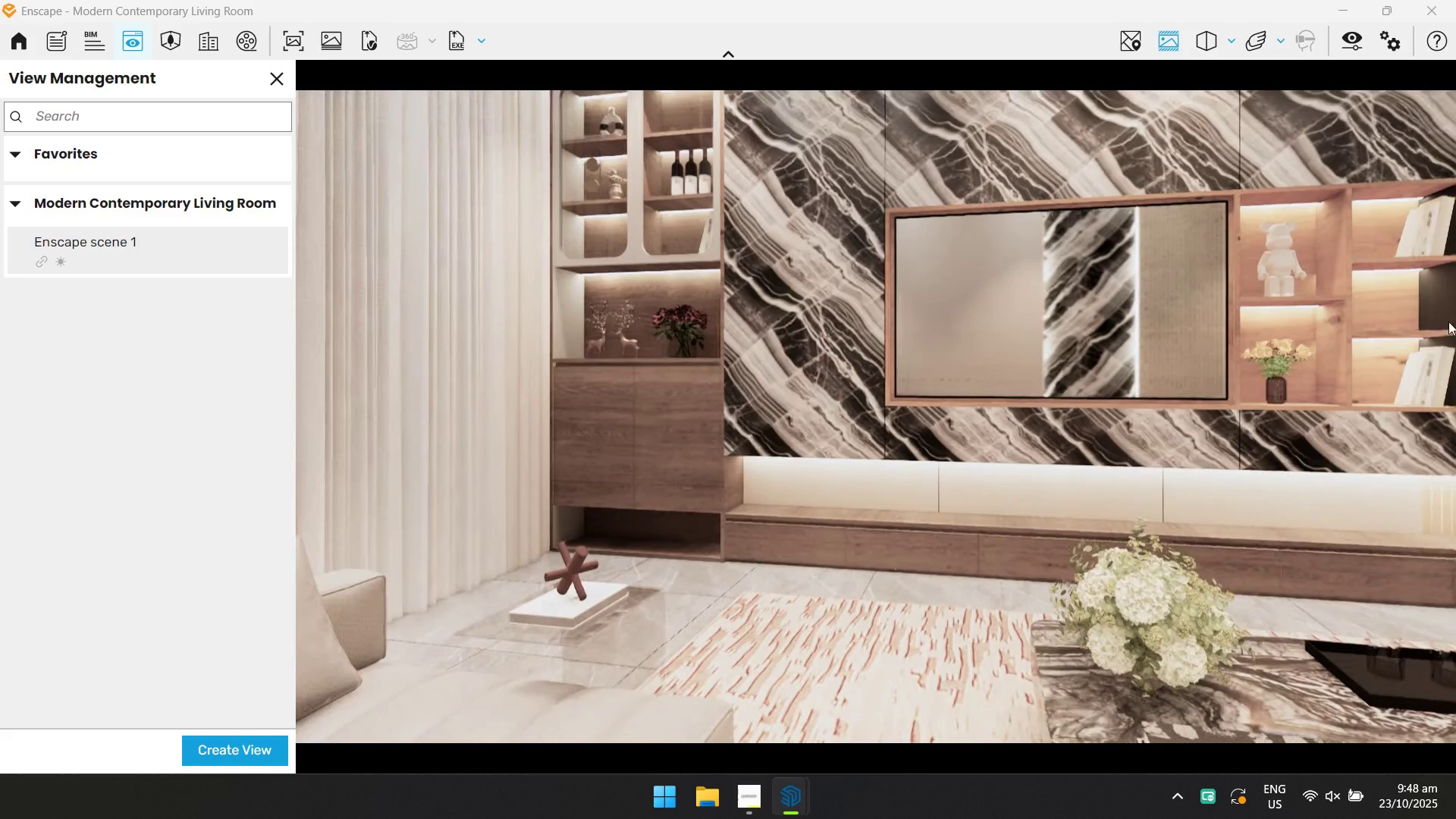 
hold_key(key=W, duration=0.33)
 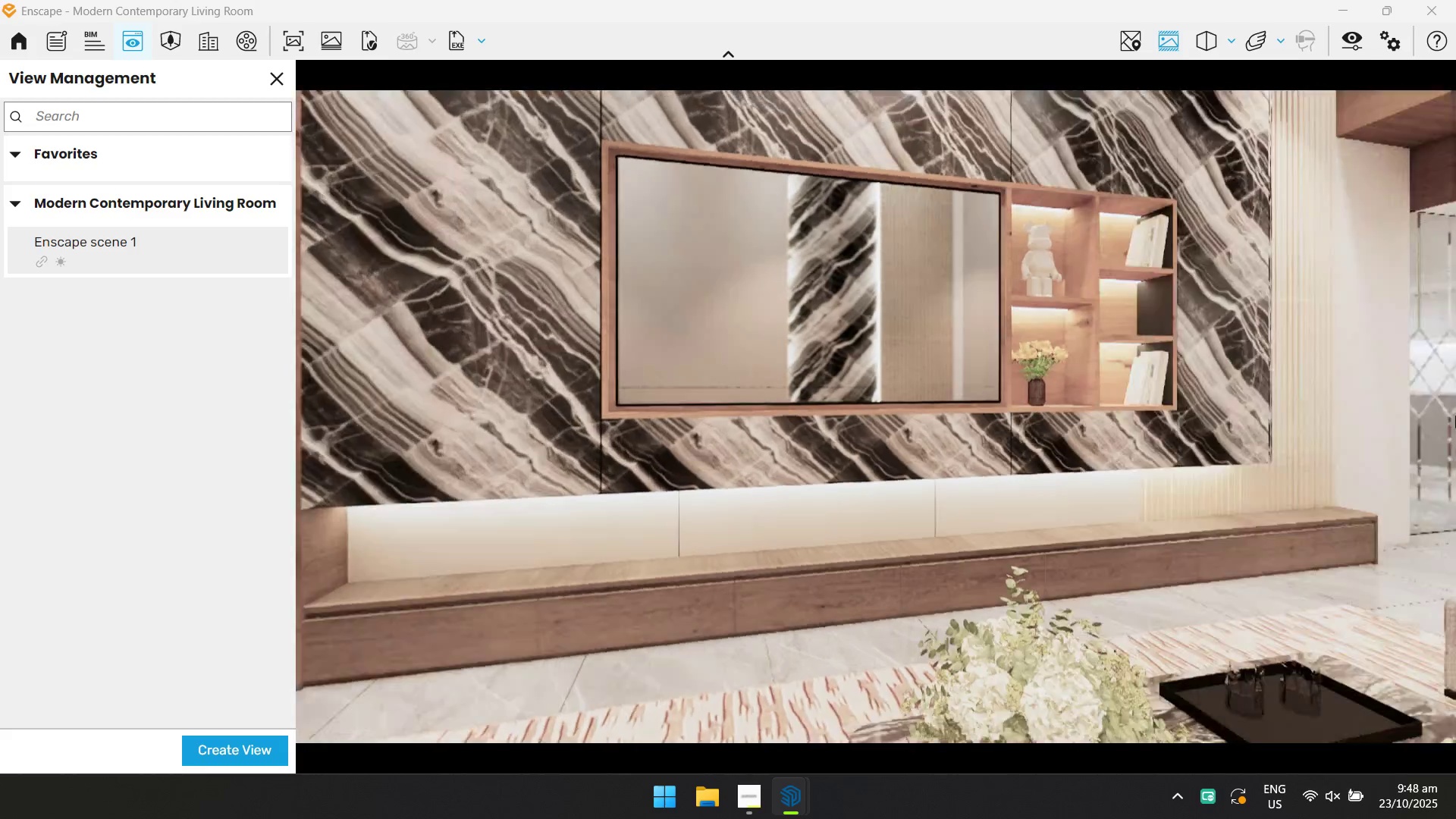 
hold_key(key=S, duration=0.63)
 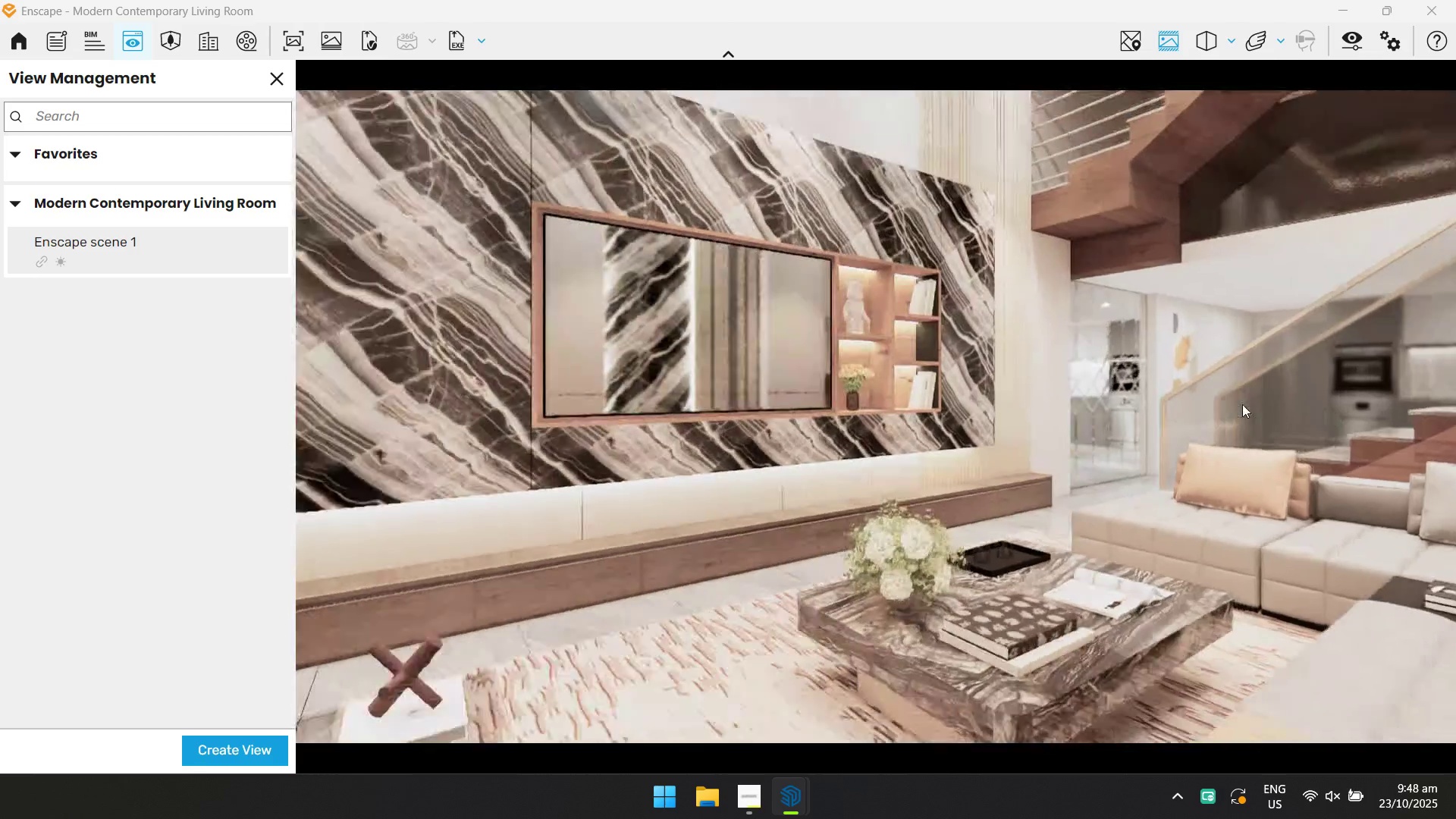 
type(dswaaswwsd)
 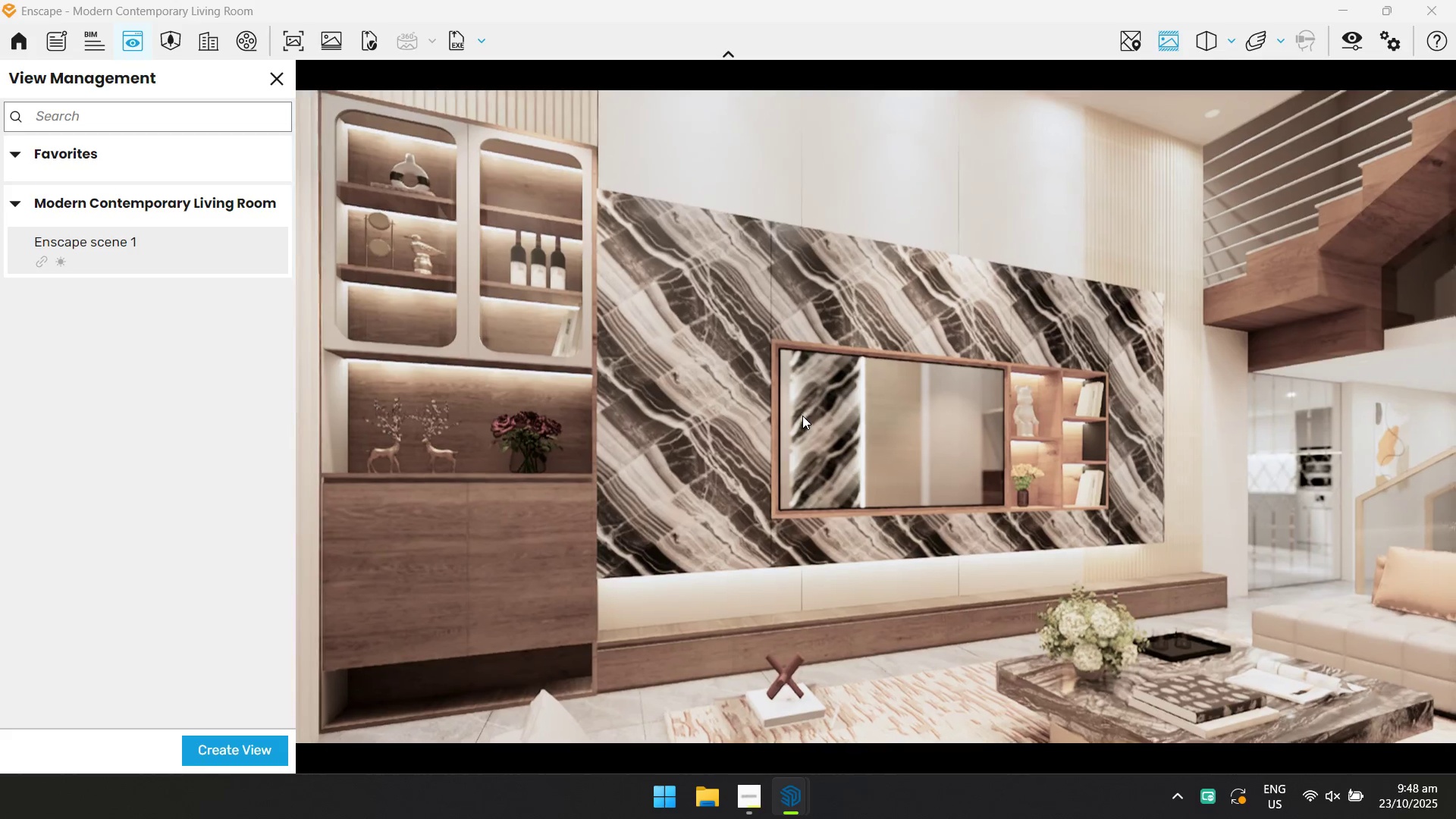 
type(qeq)
 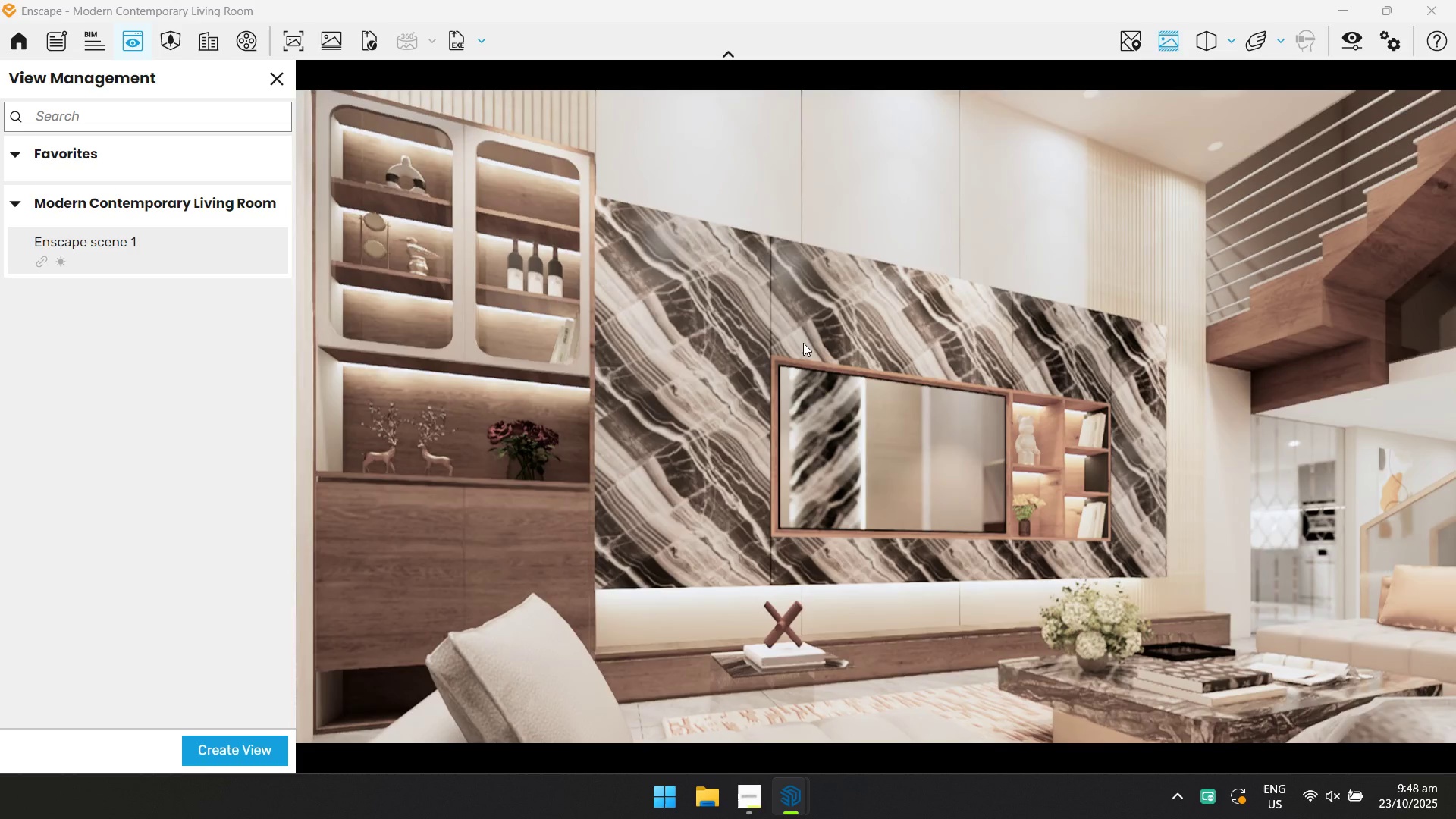 
wait(8.62)
 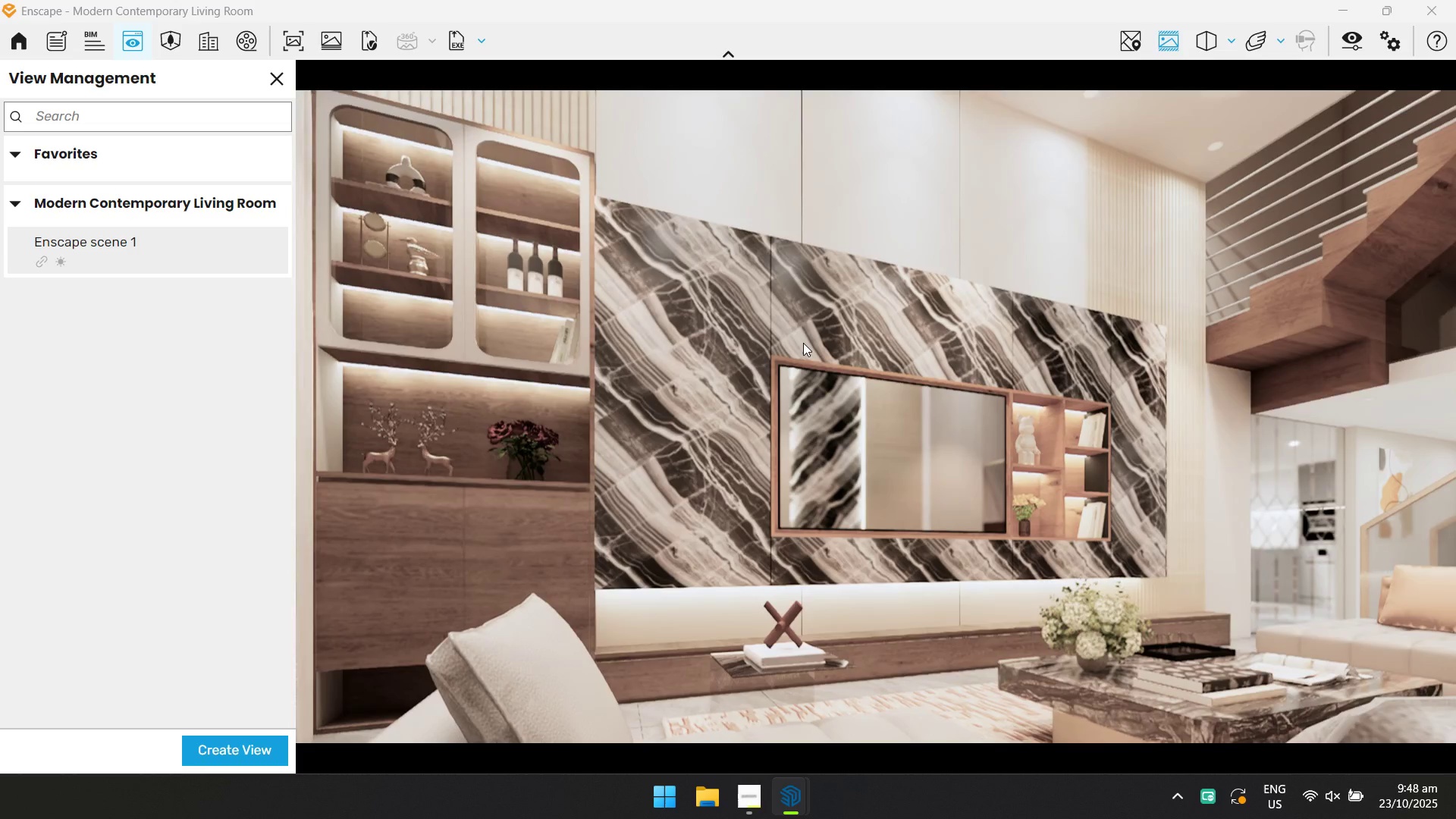 
left_click([275, 748])
 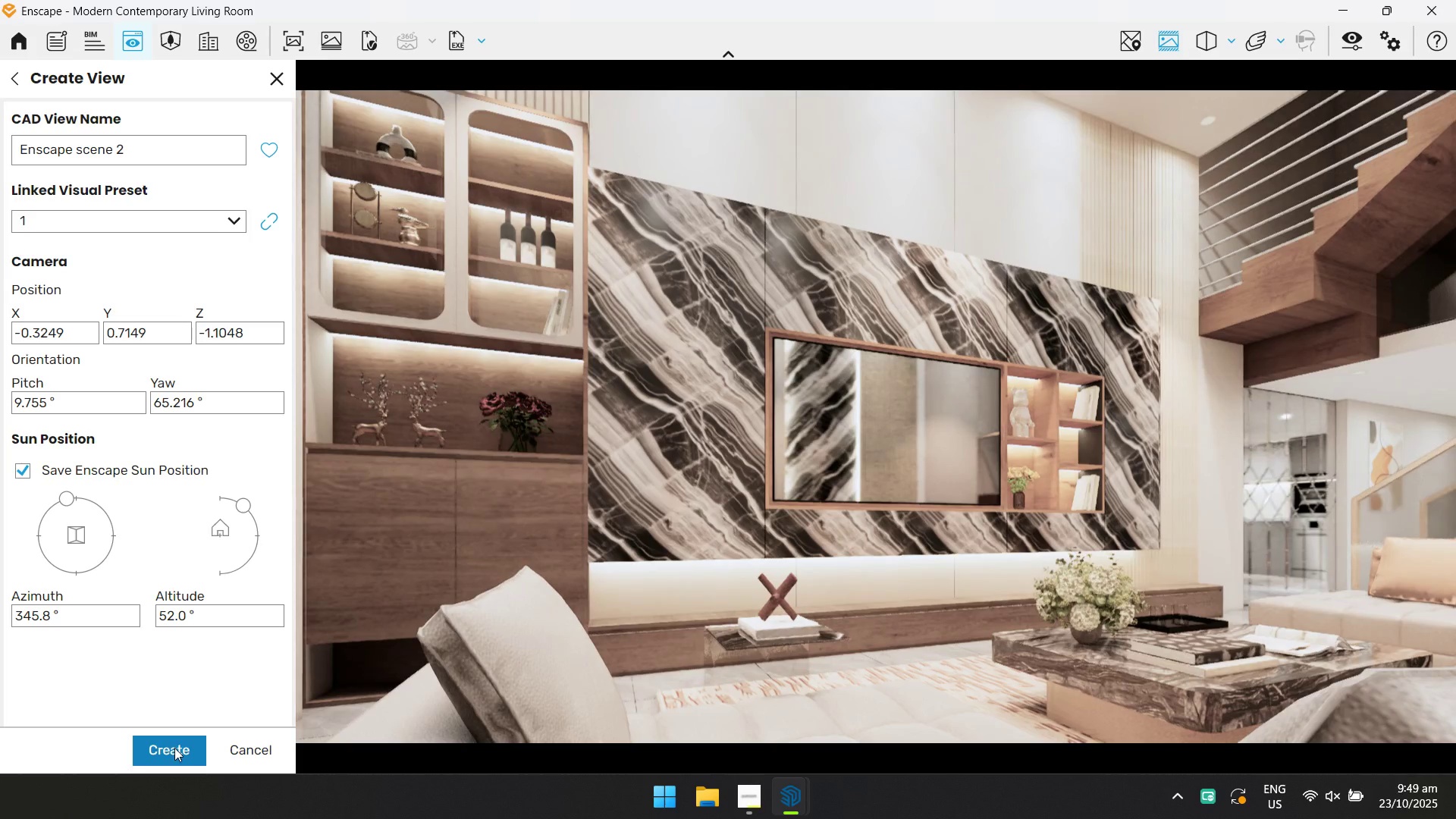 
left_click([174, 748])
 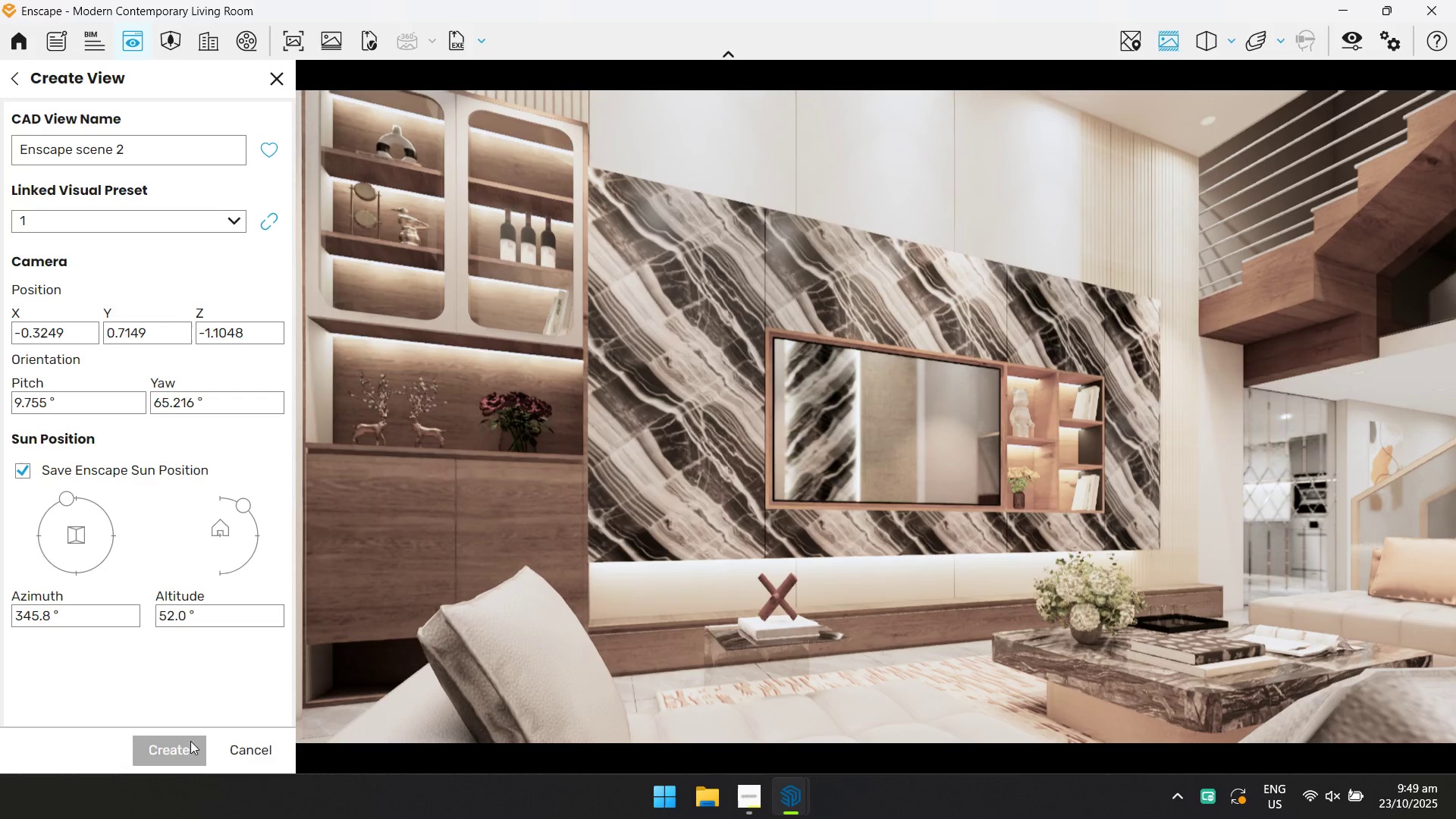 
key(Alt+Tab)
 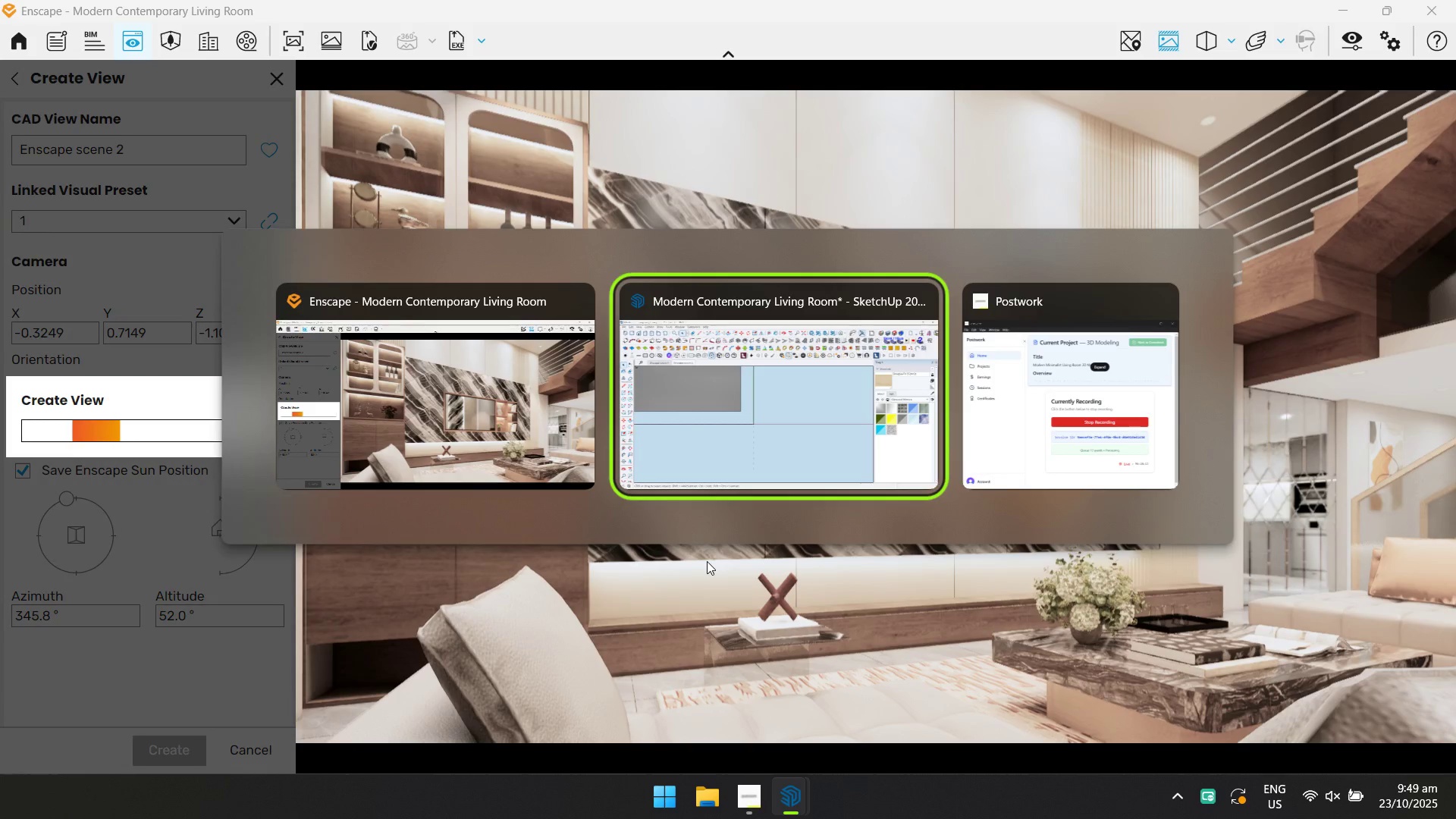 
key(Alt+Tab)